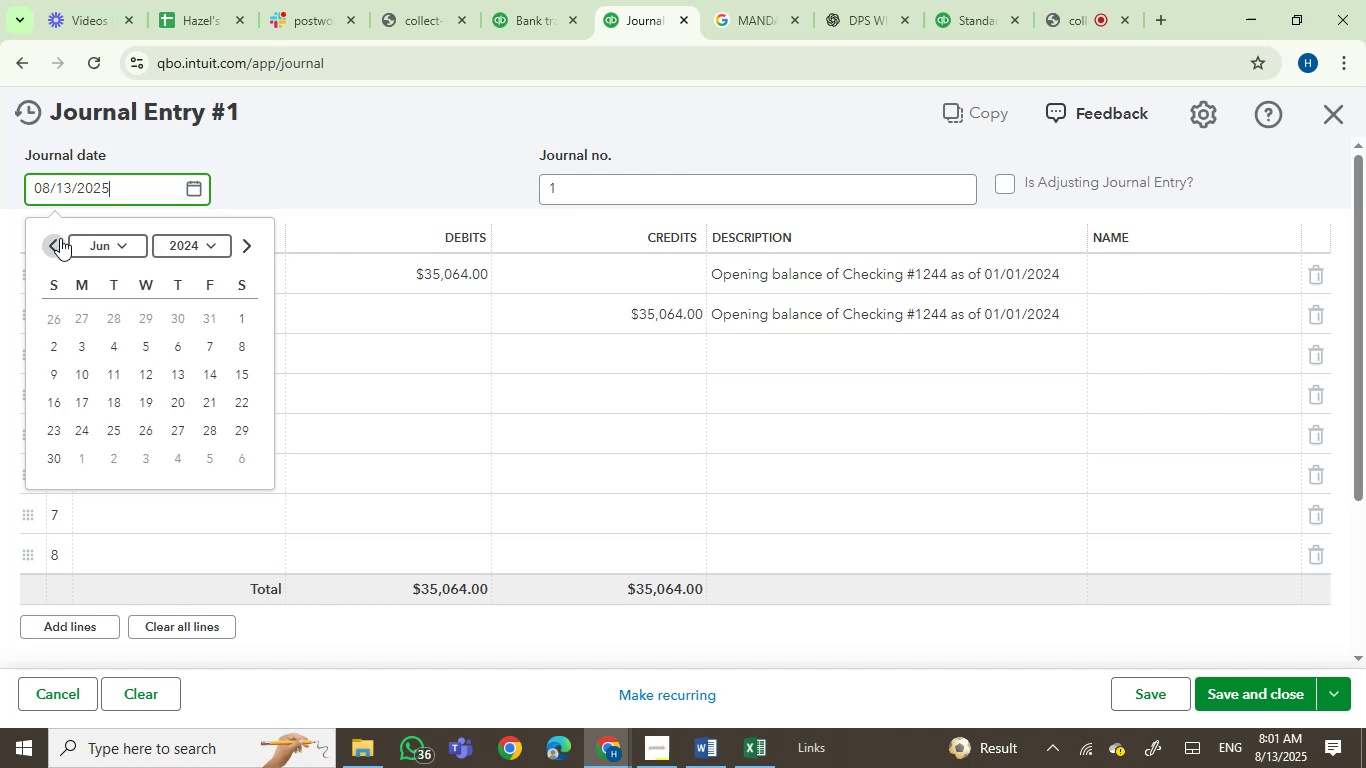 
triple_click([60, 238])
 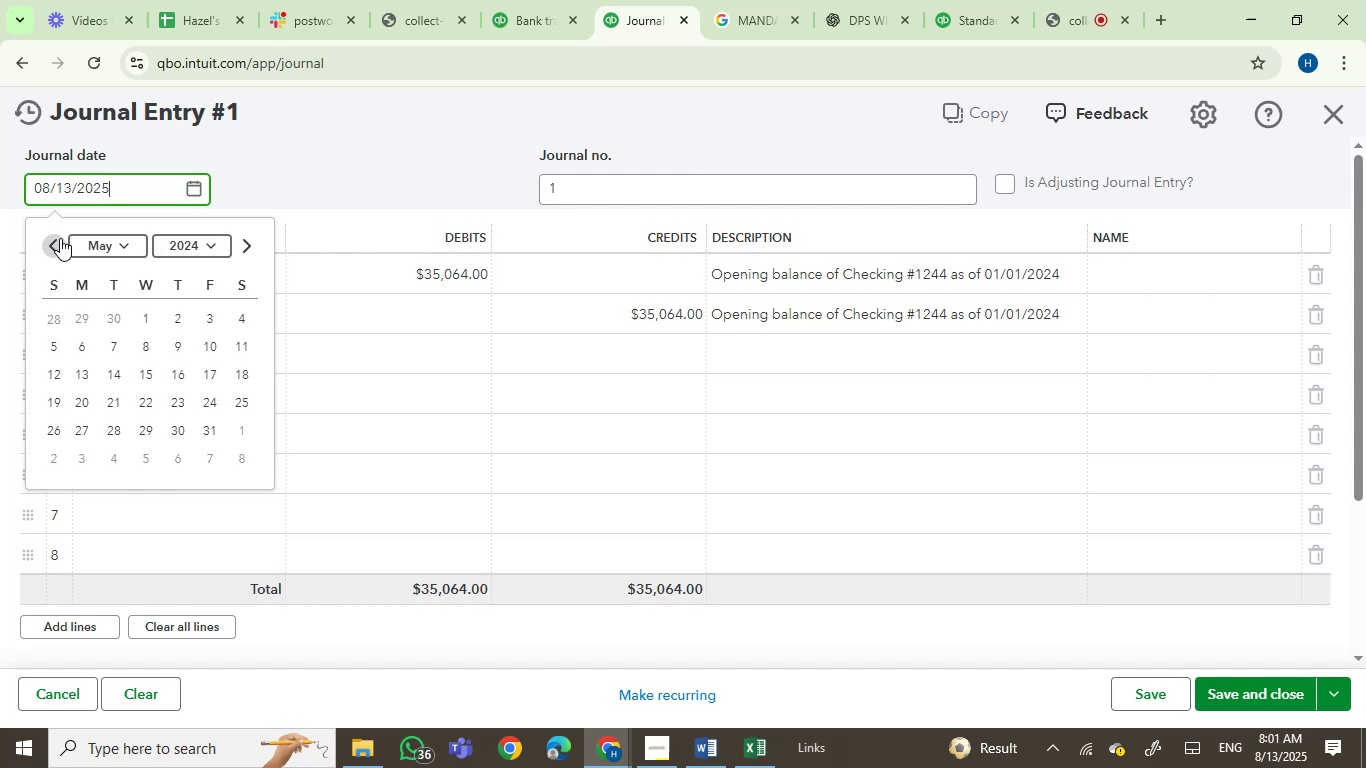 
triple_click([60, 238])
 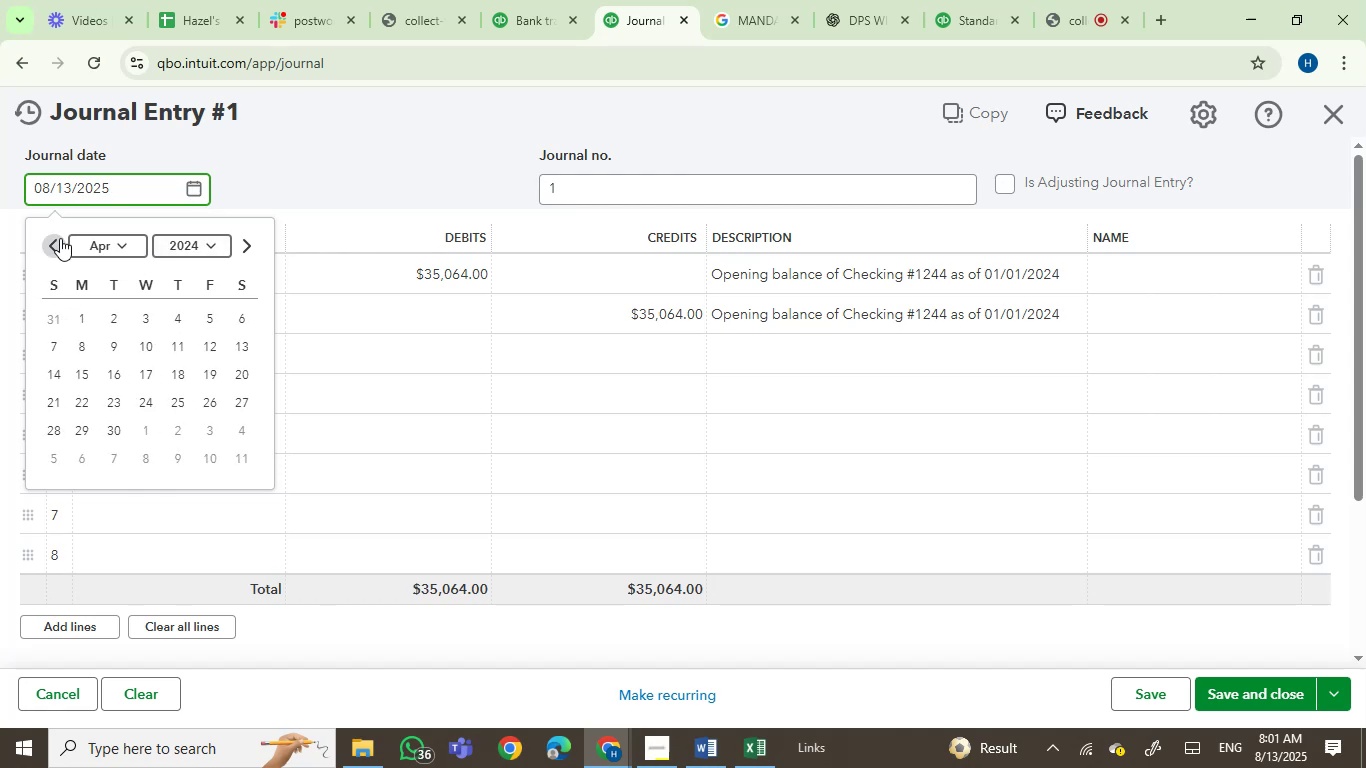 
triple_click([60, 238])
 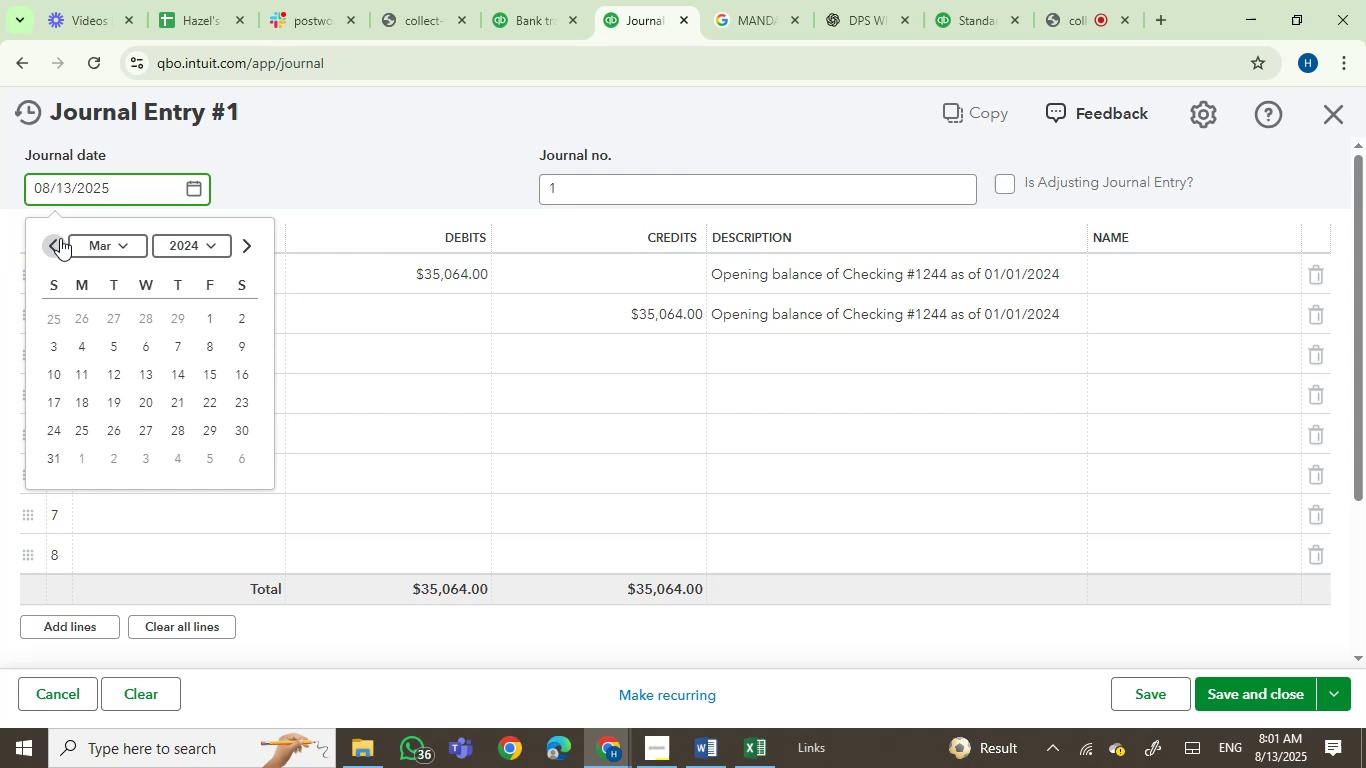 
triple_click([60, 238])
 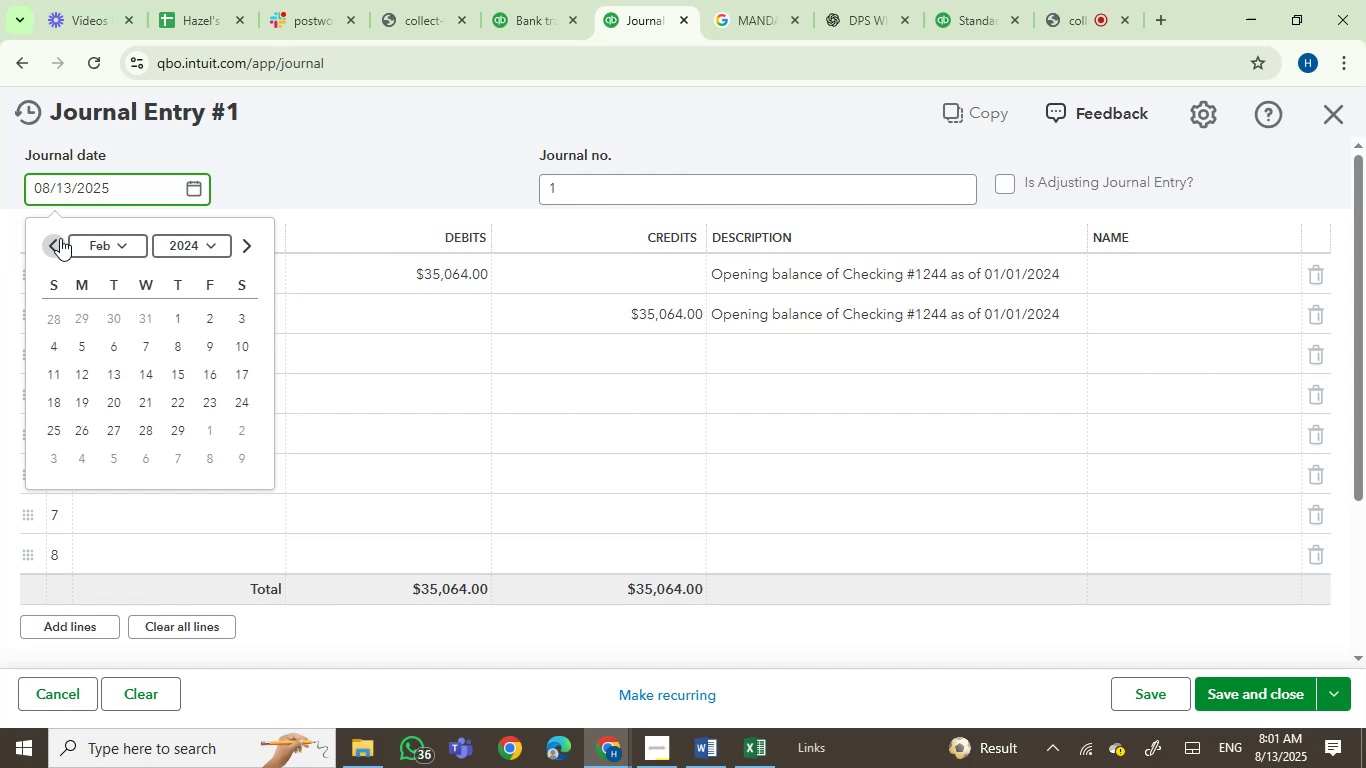 
triple_click([60, 238])
 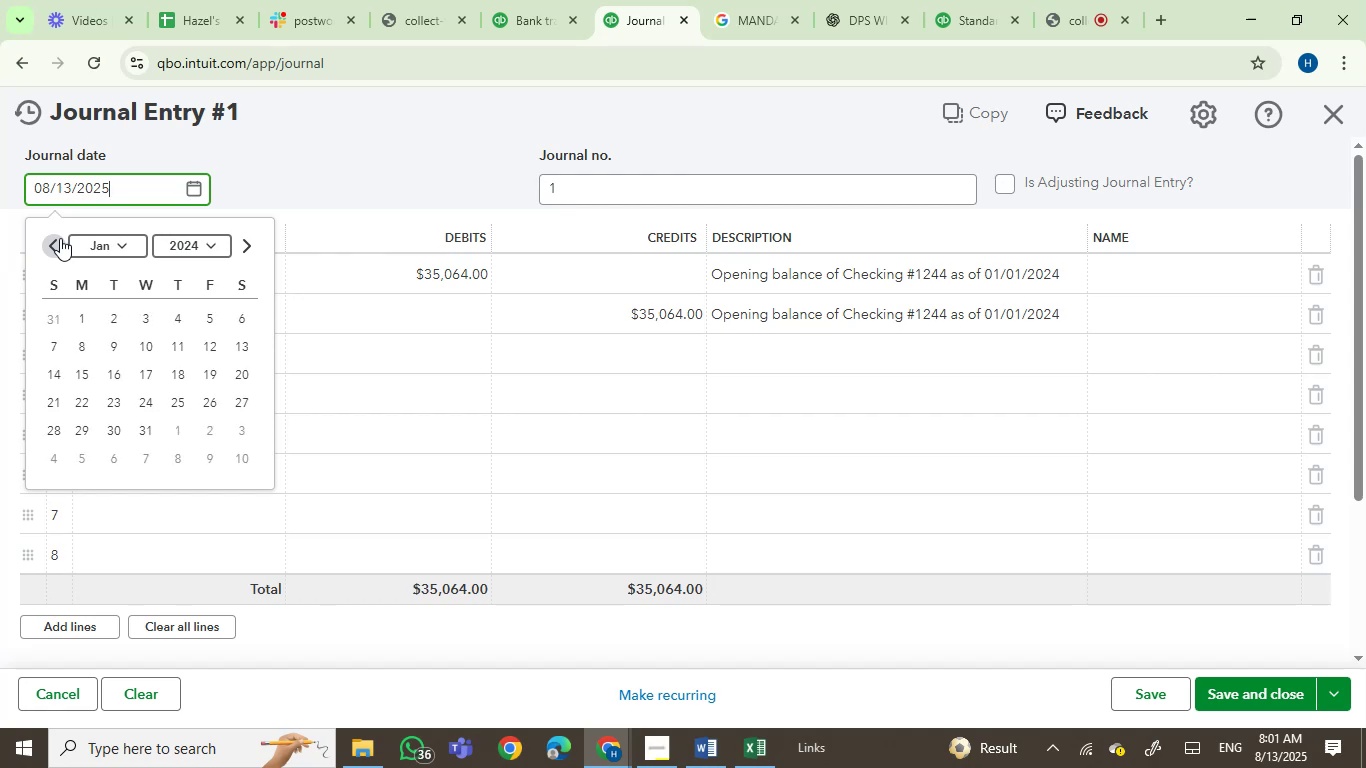 
triple_click([60, 238])
 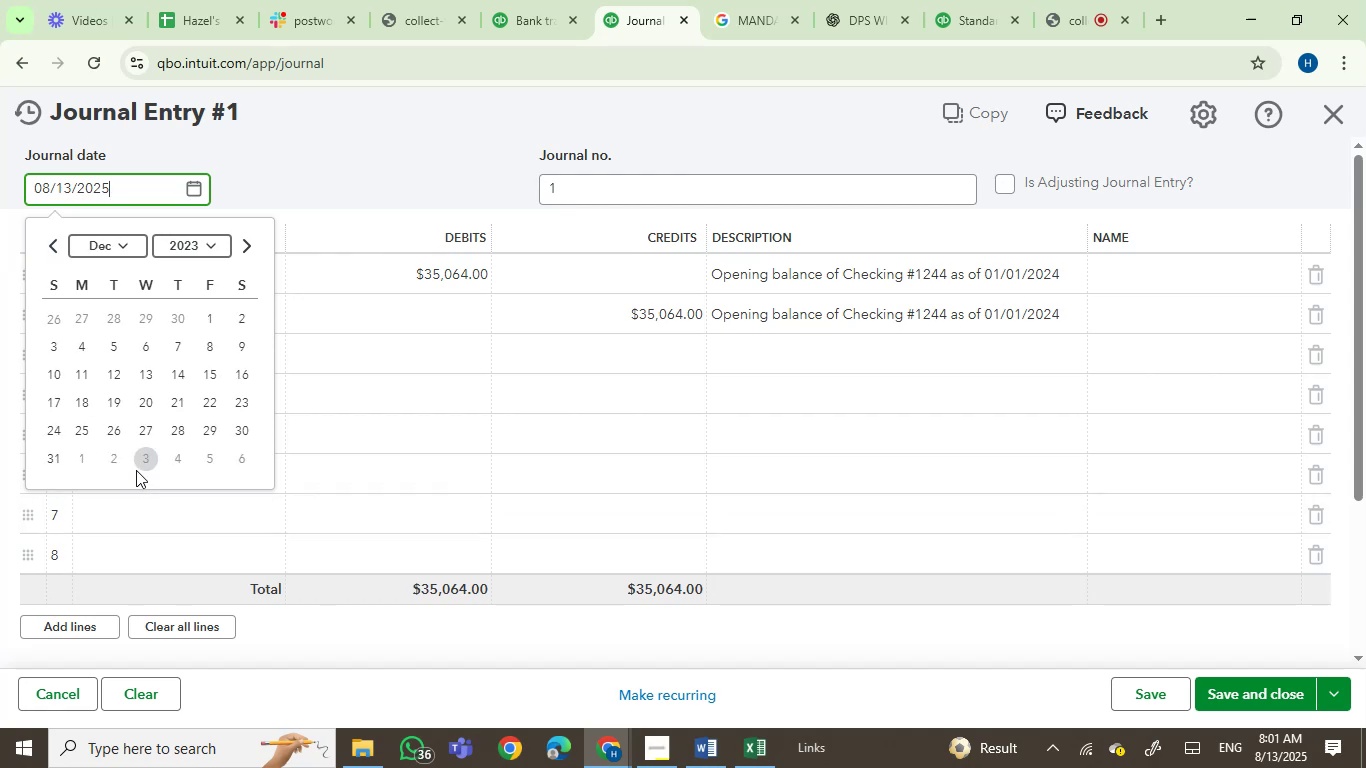 
left_click([78, 462])
 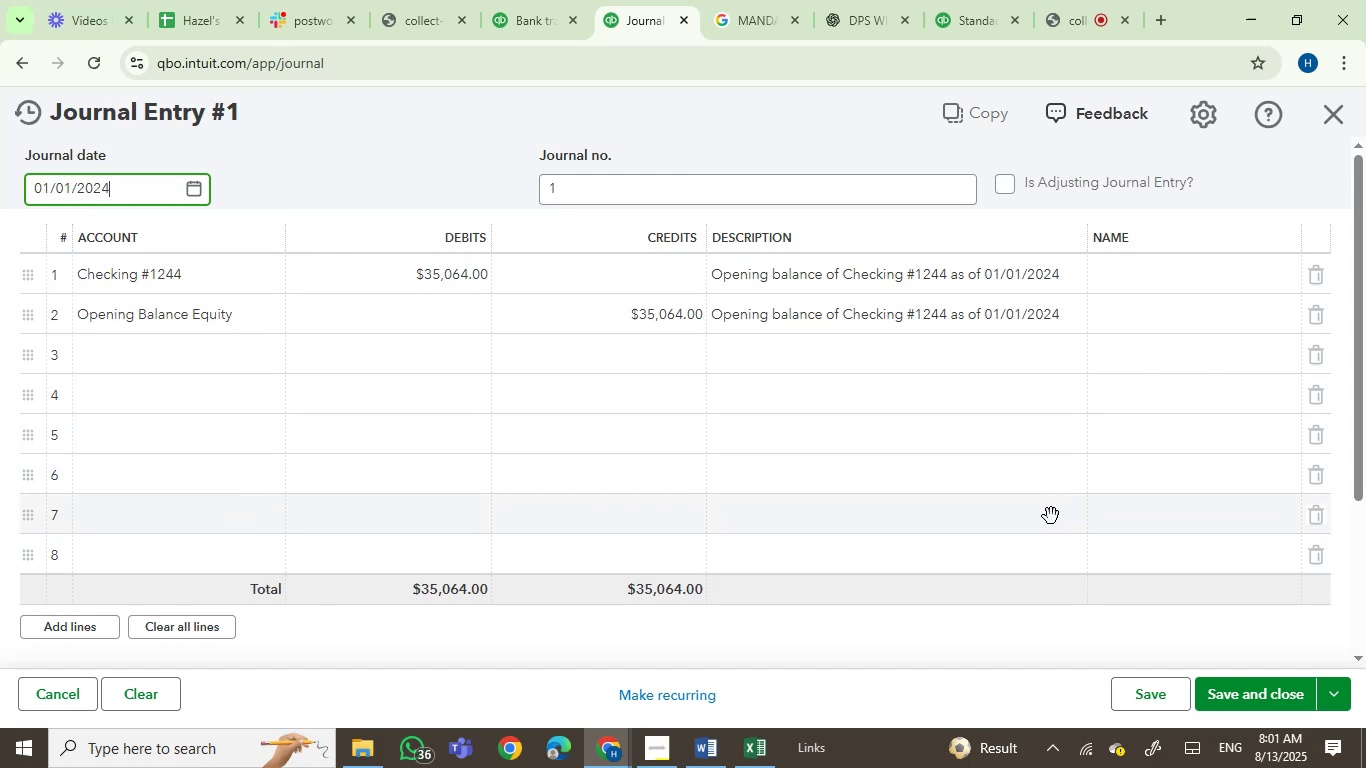 
wait(9.58)
 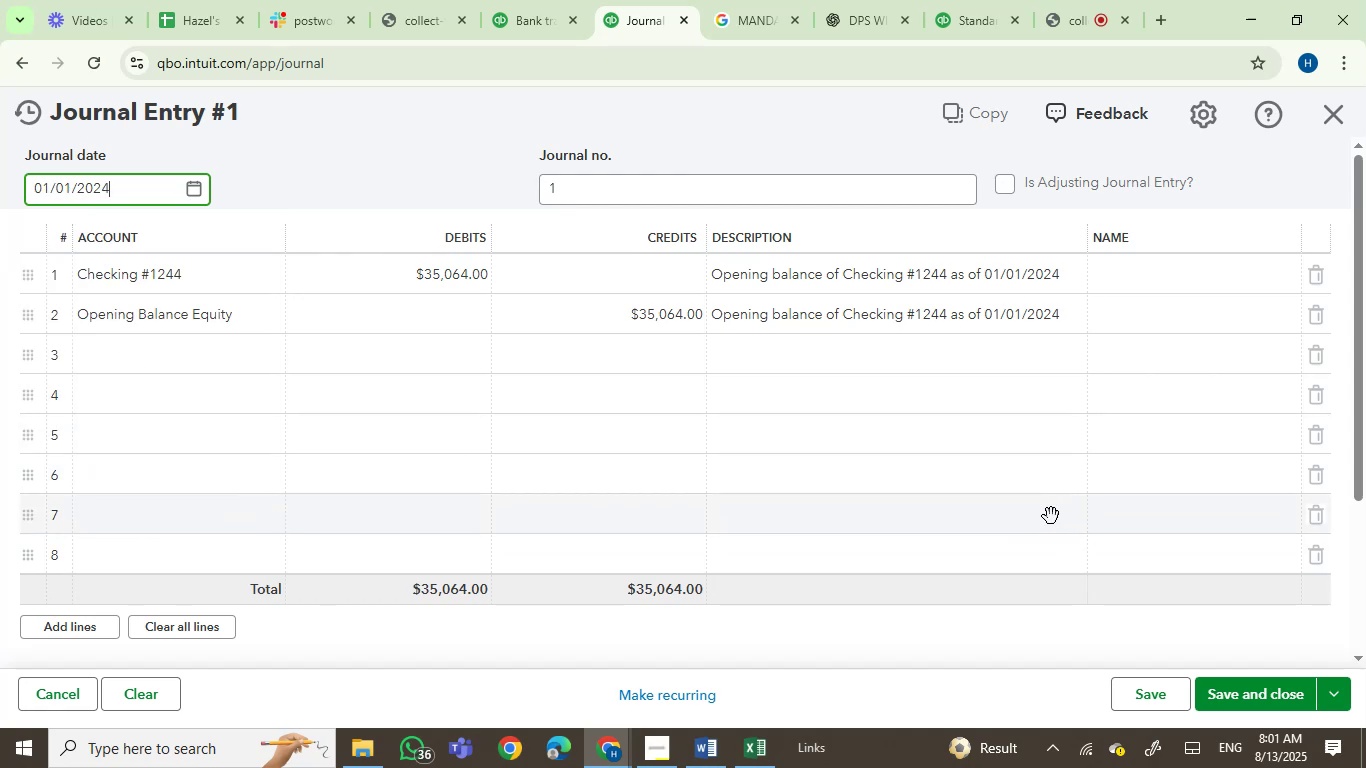 
scroll: coordinate [1061, 536], scroll_direction: up, amount: 2.0
 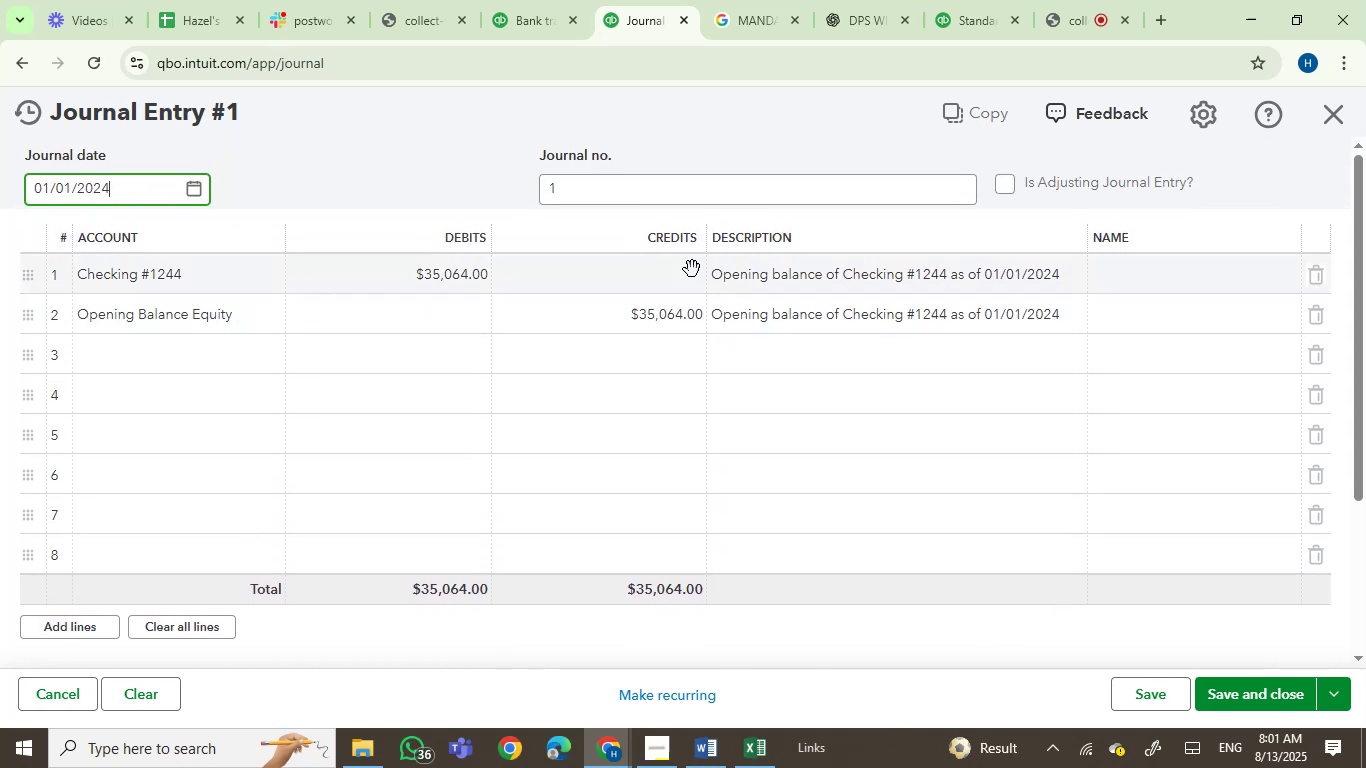 
wait(9.88)
 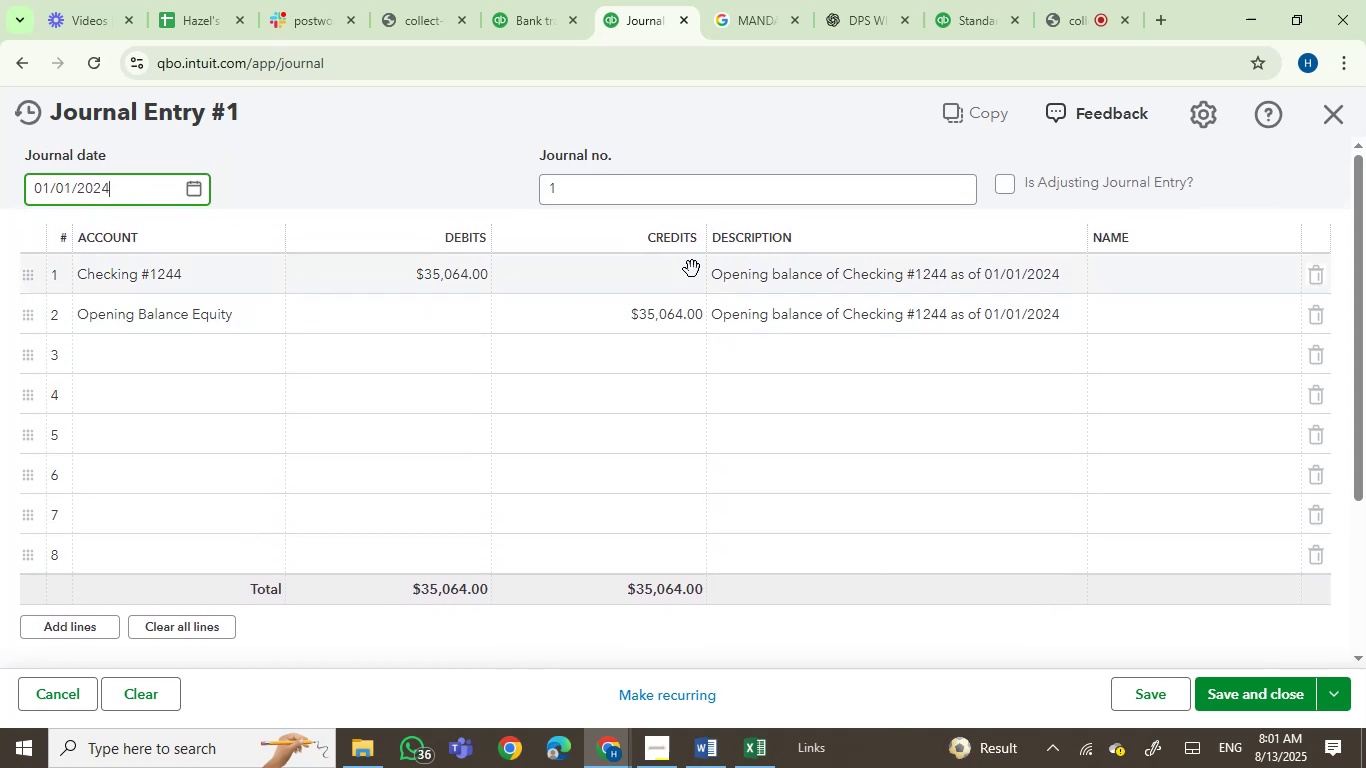 
left_click([766, 760])
 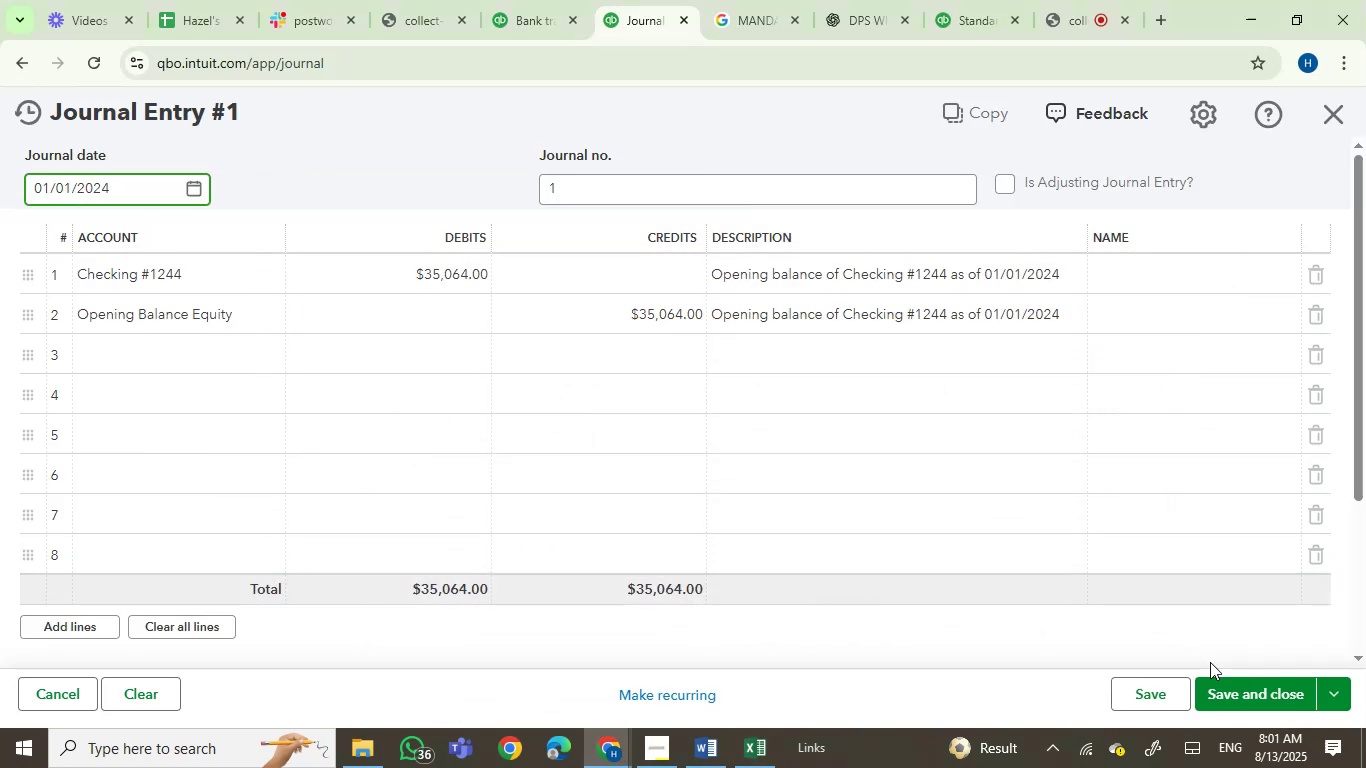 
left_click([1262, 703])
 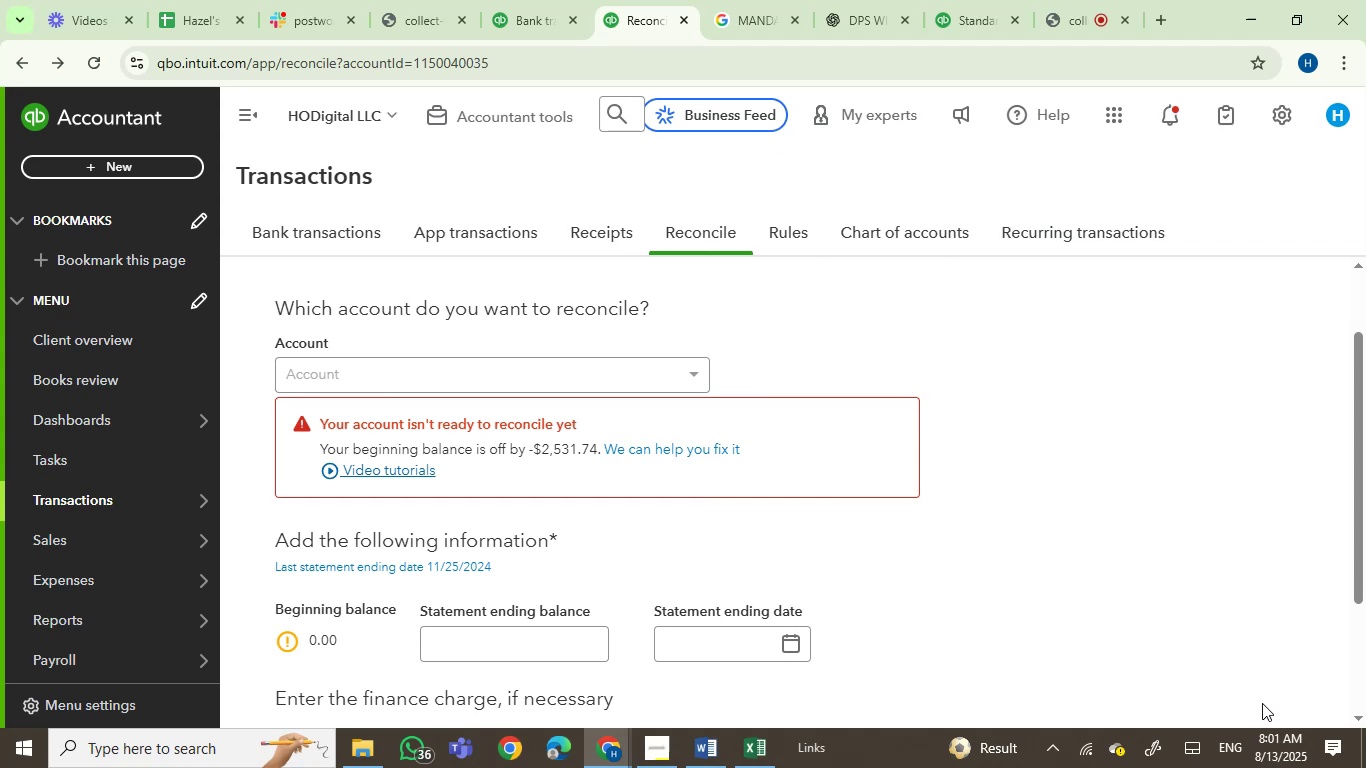 
wait(22.51)
 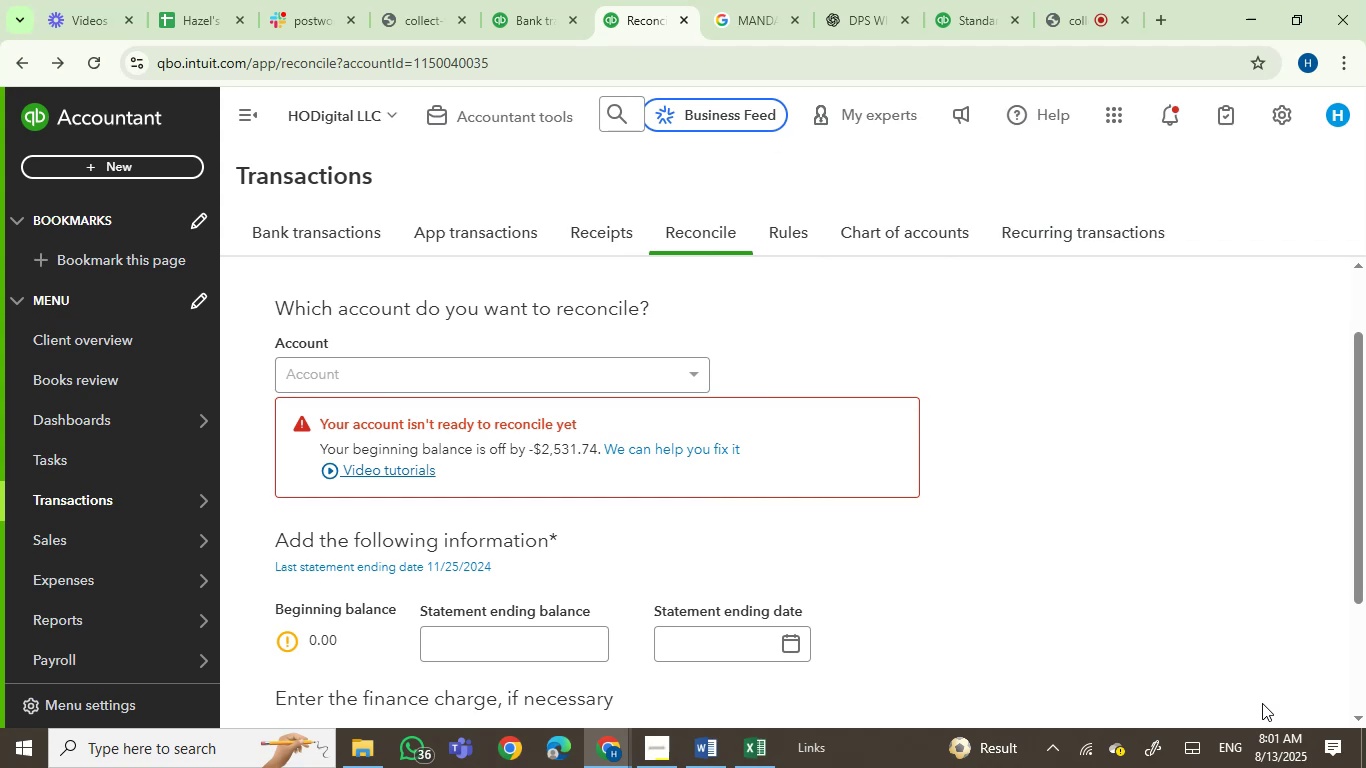 
left_click([657, 751])
 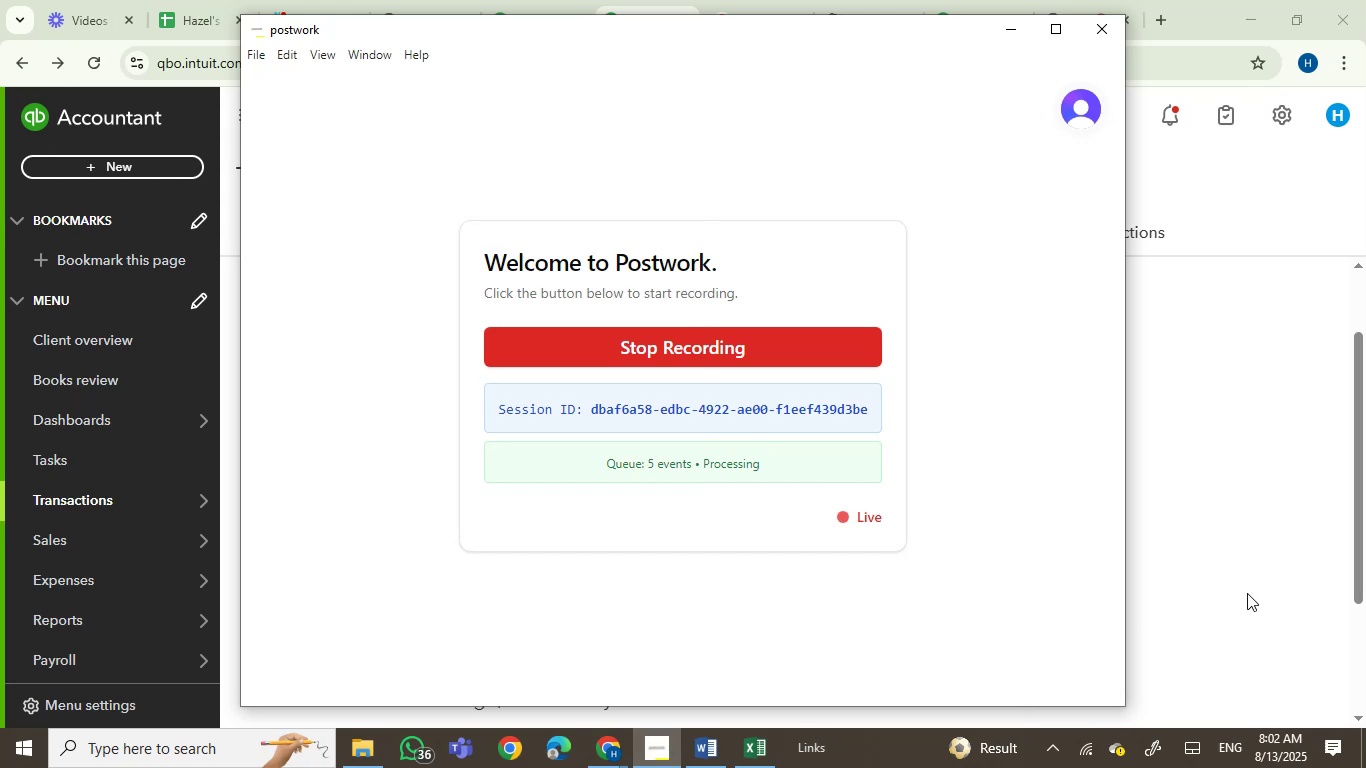 
left_click([1260, 587])
 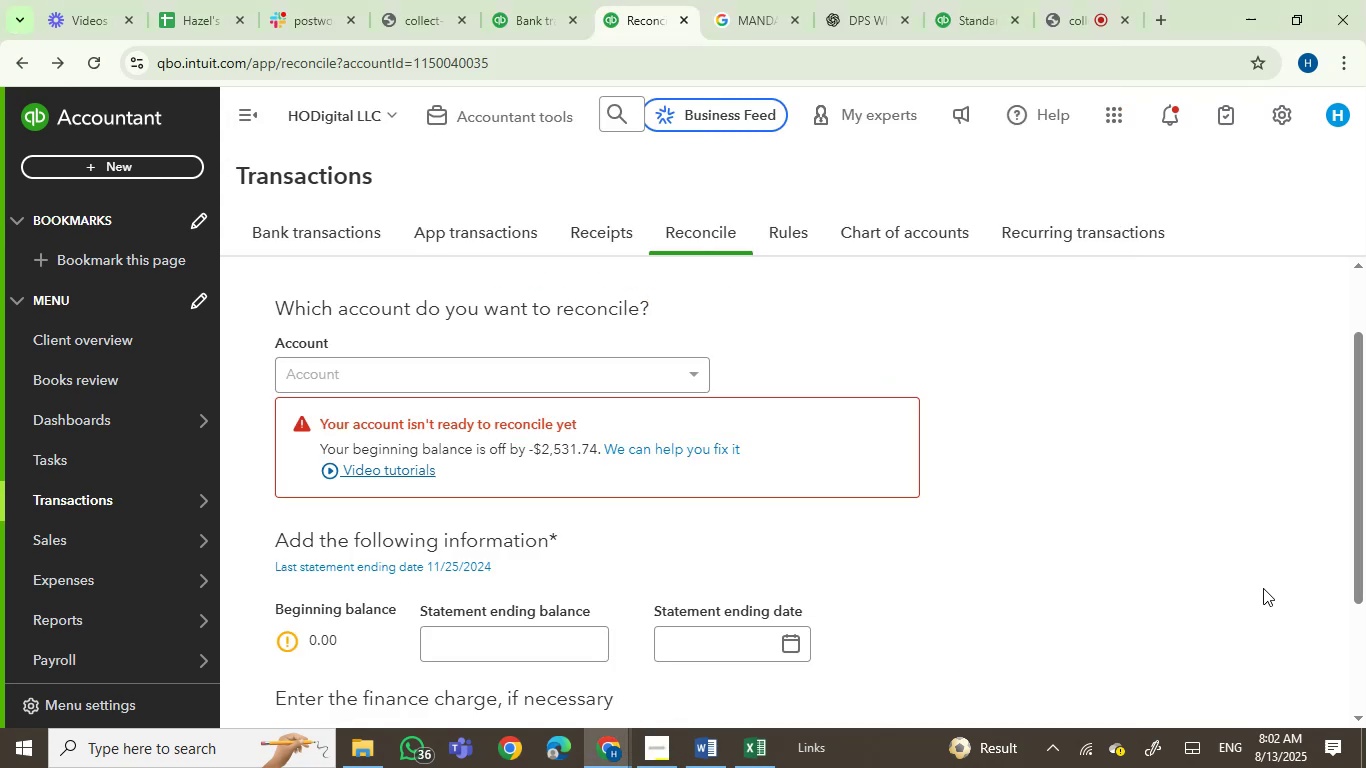 
scroll: coordinate [974, 550], scroll_direction: down, amount: 1.0
 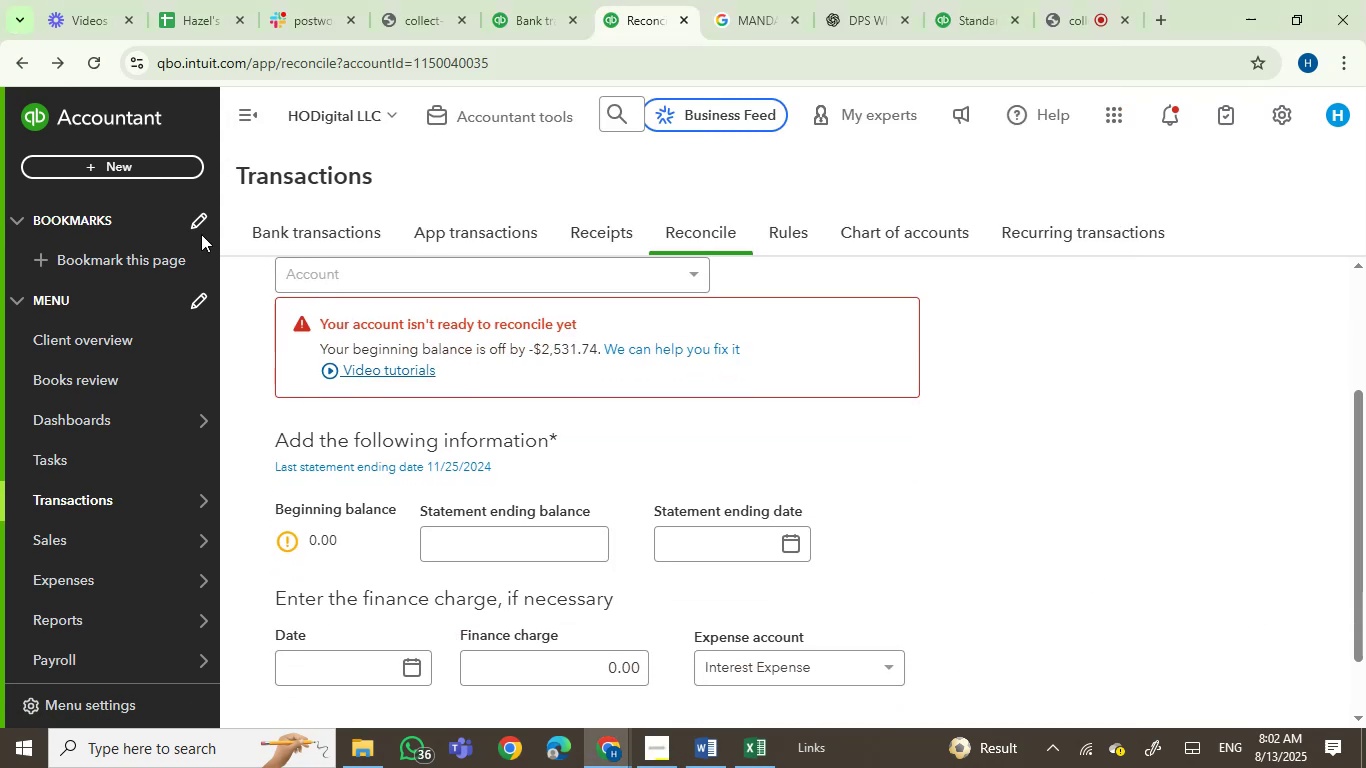 
left_click([119, 159])
 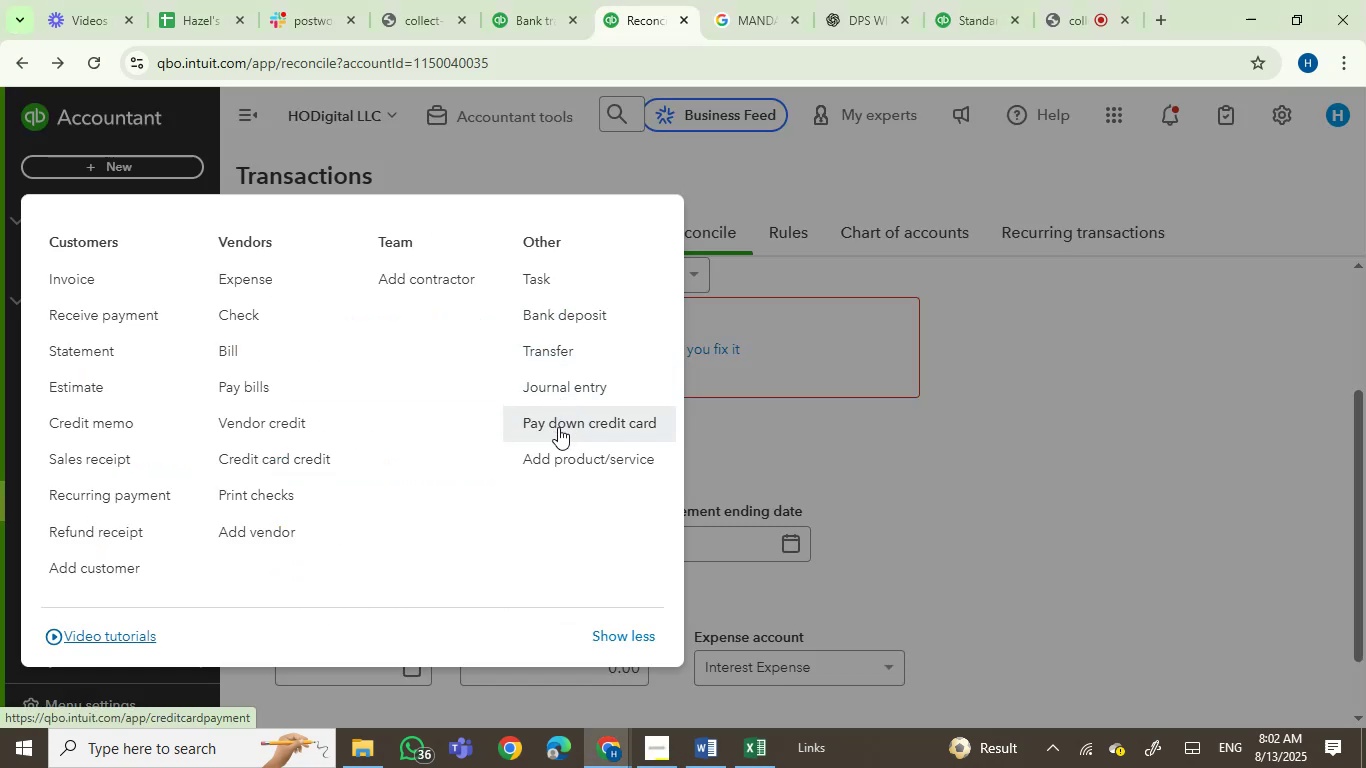 
left_click([564, 391])
 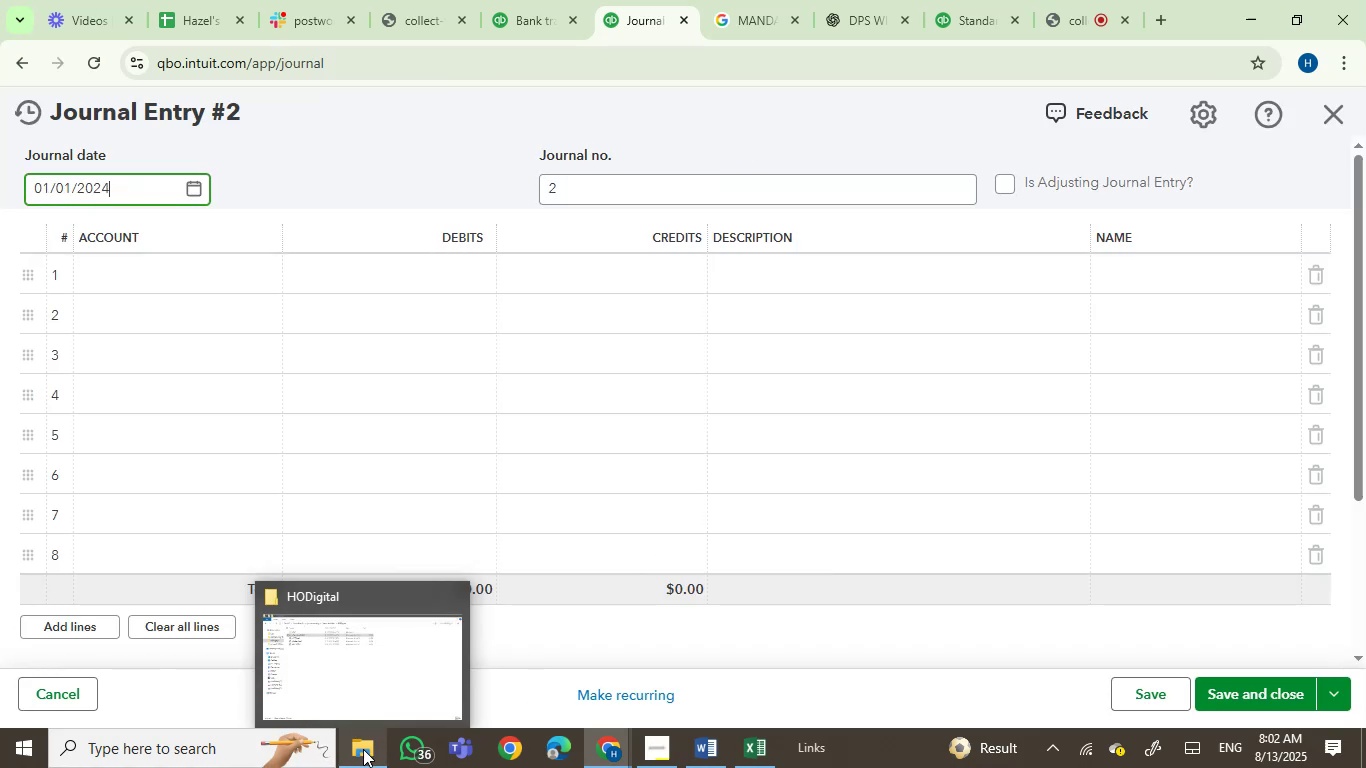 
left_click([361, 749])
 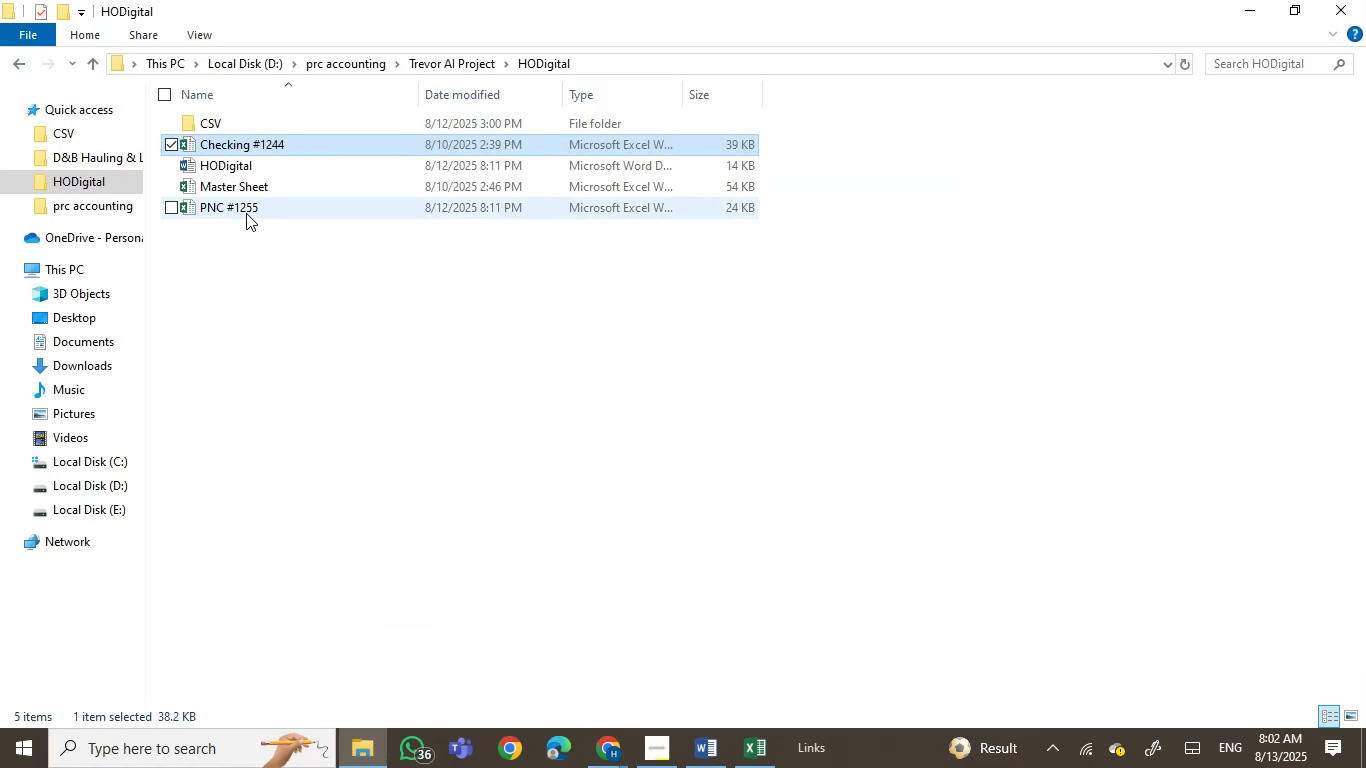 
double_click([246, 209])
 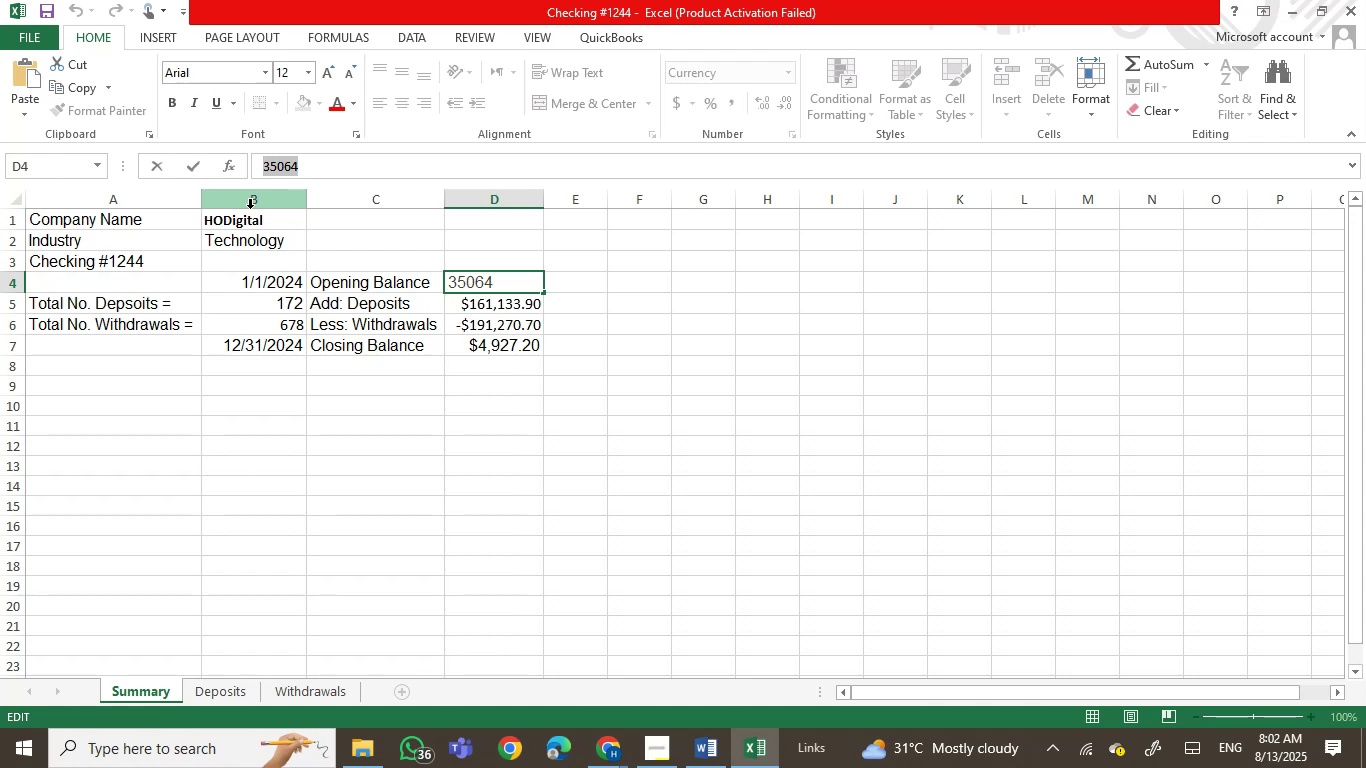 
wait(29.48)
 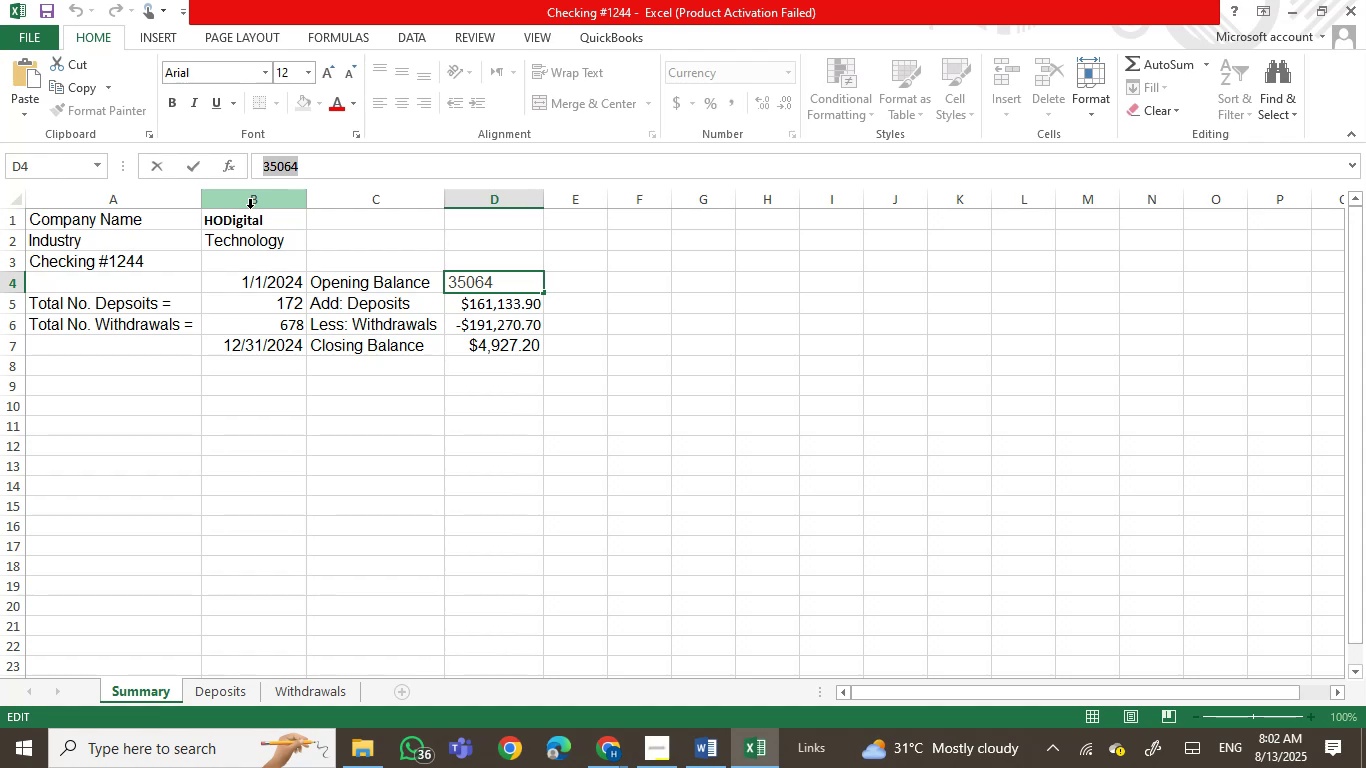 
left_click([766, 743])
 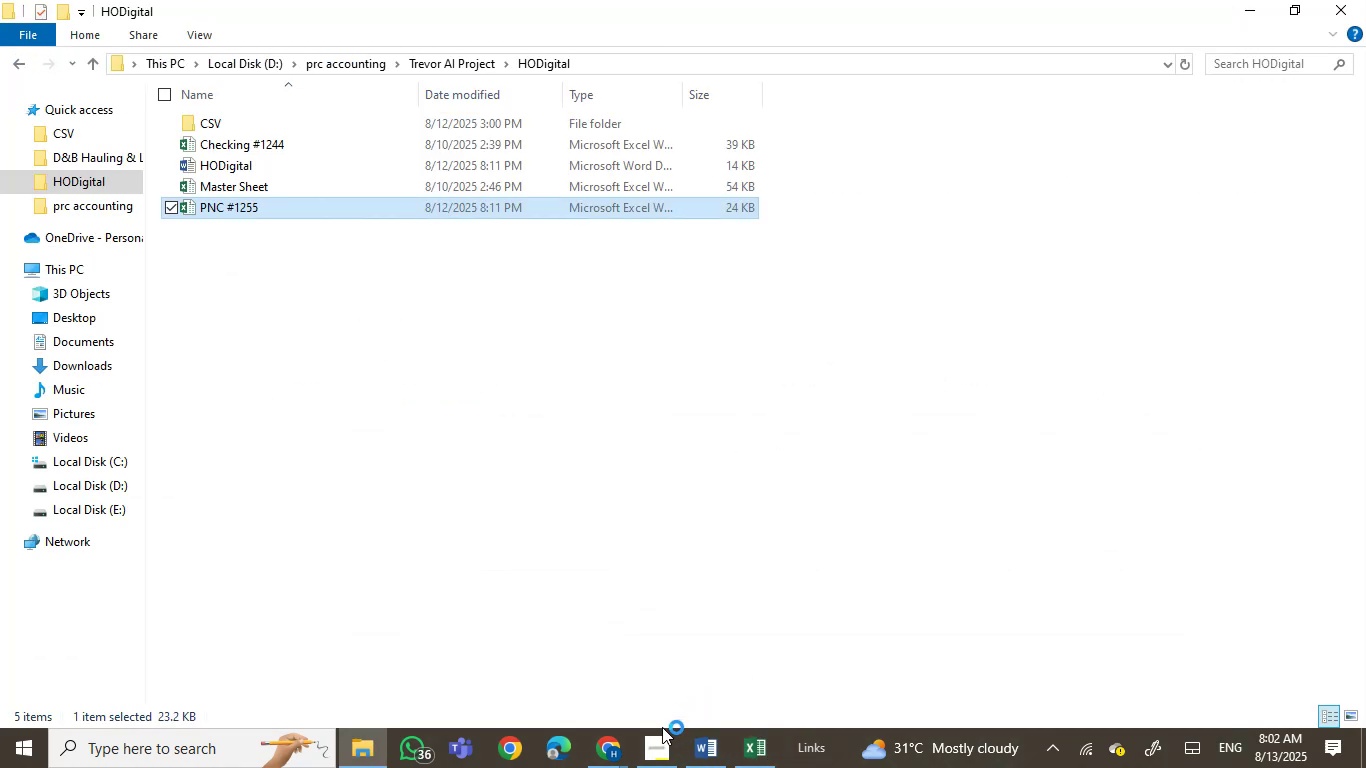 
left_click([594, 750])
 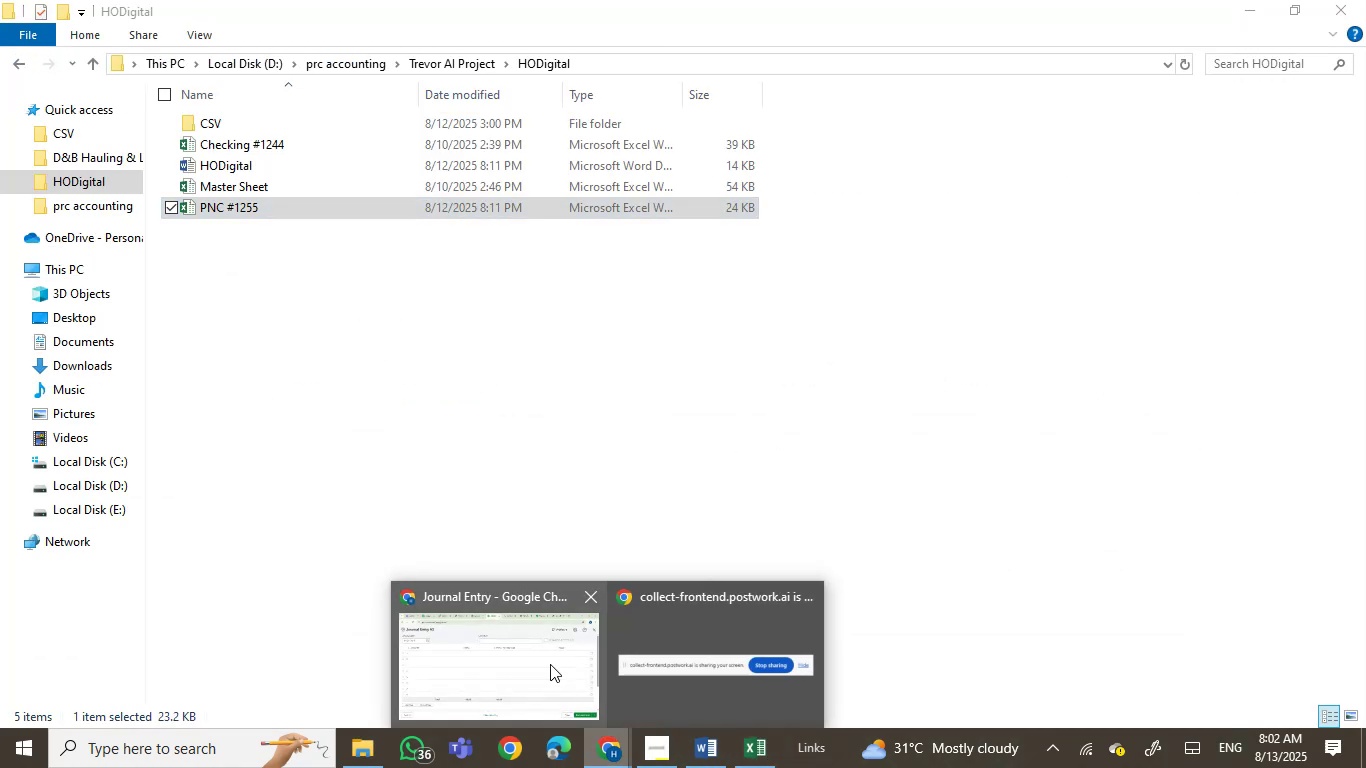 
left_click([478, 620])
 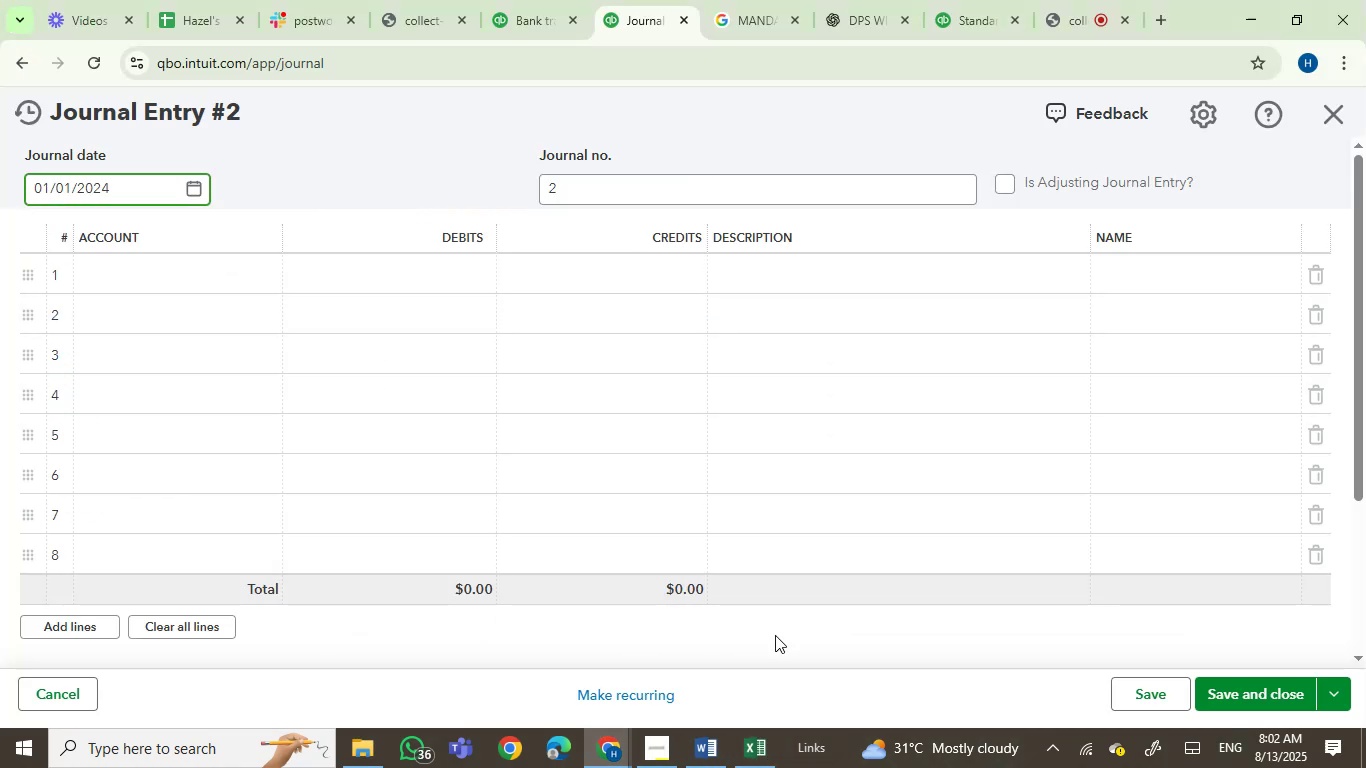 
left_click([758, 752])
 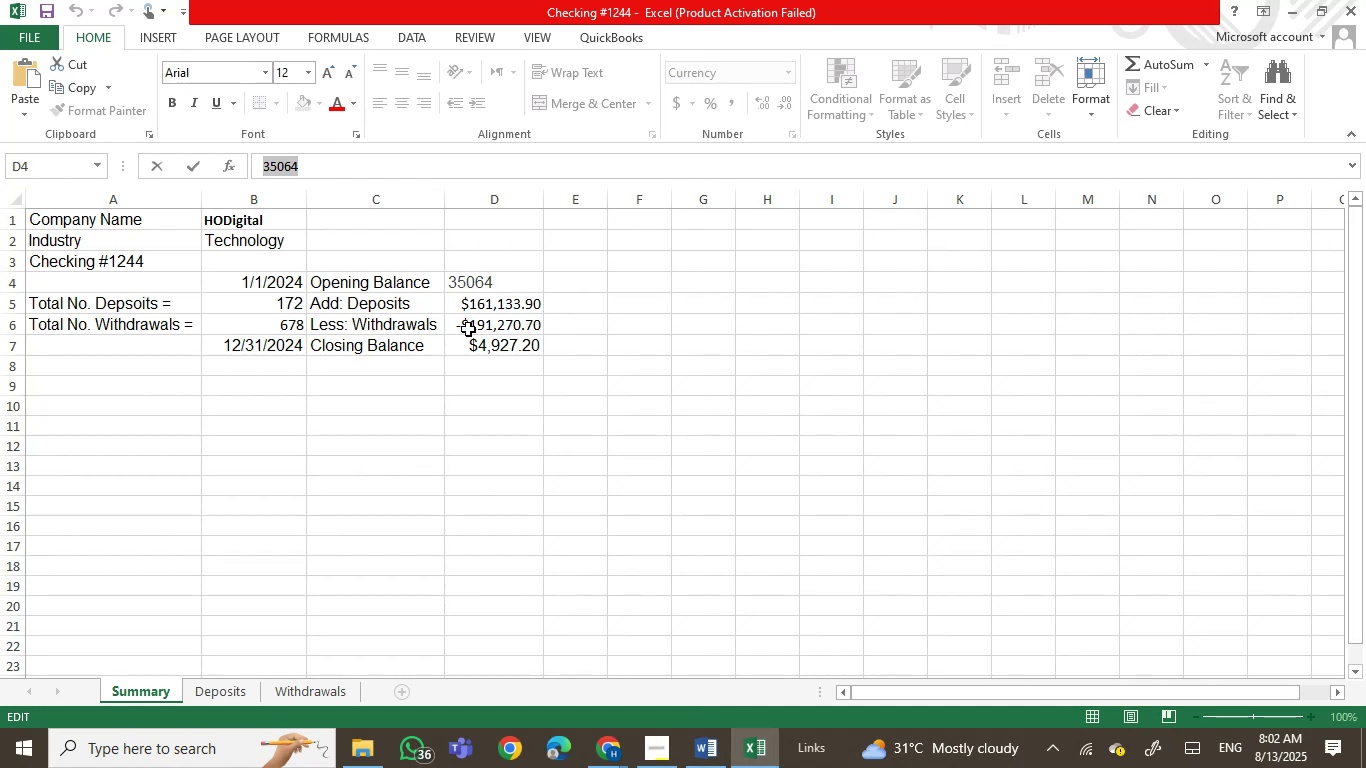 
left_click([375, 748])
 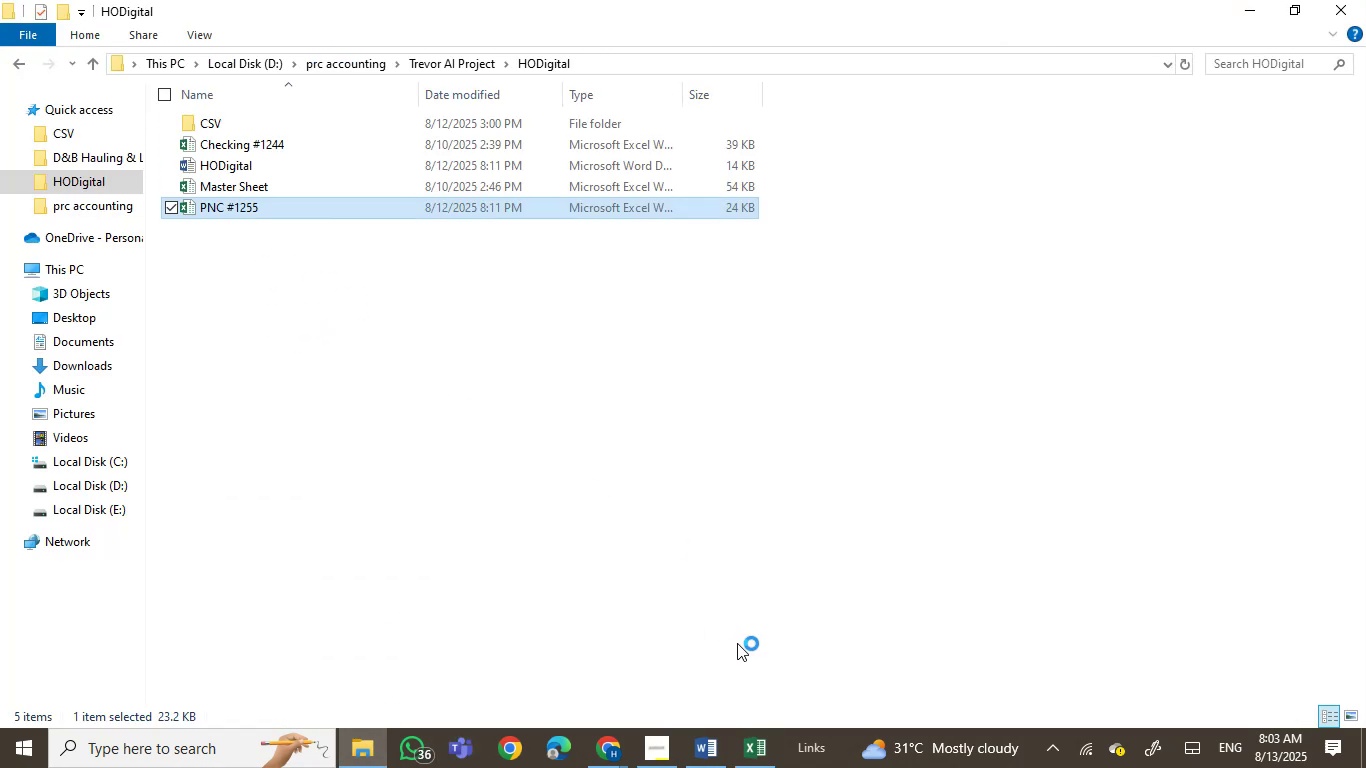 
left_click([757, 756])
 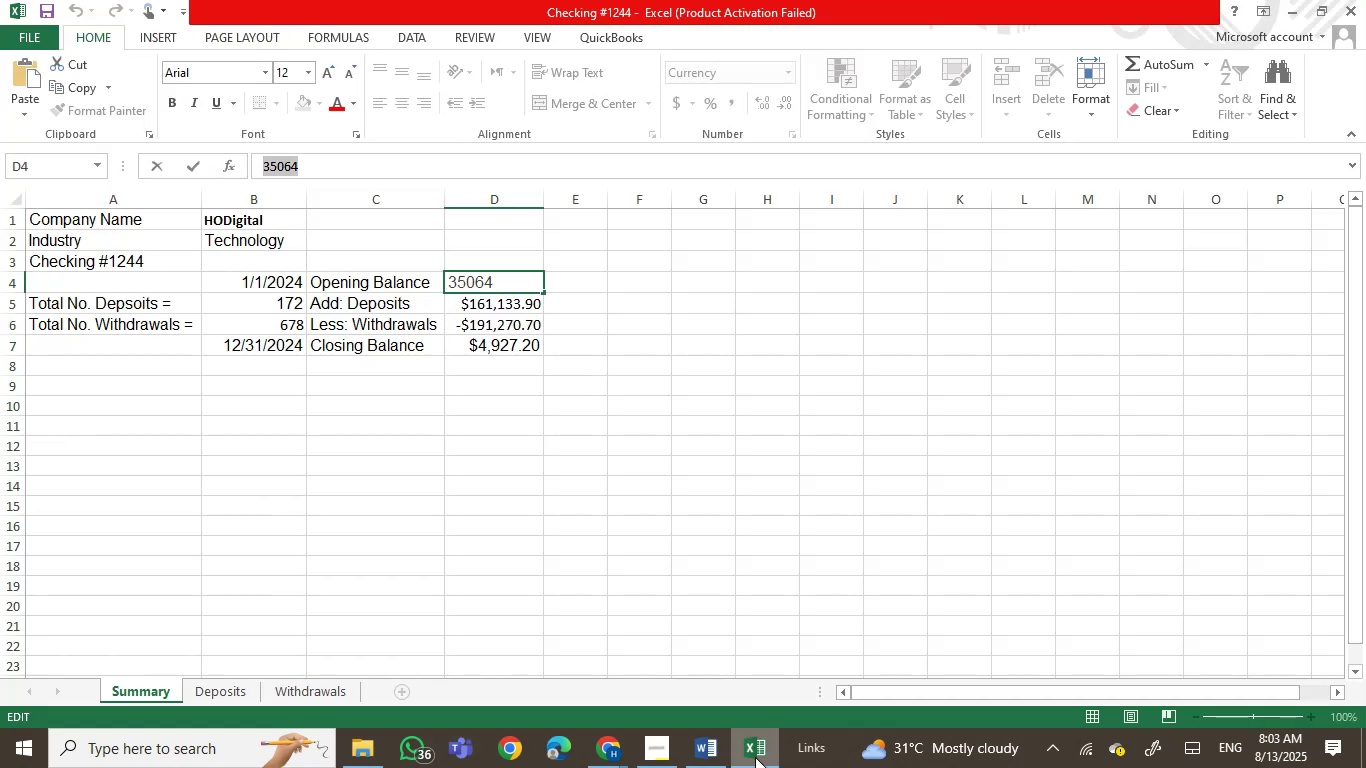 
left_click([612, 745])
 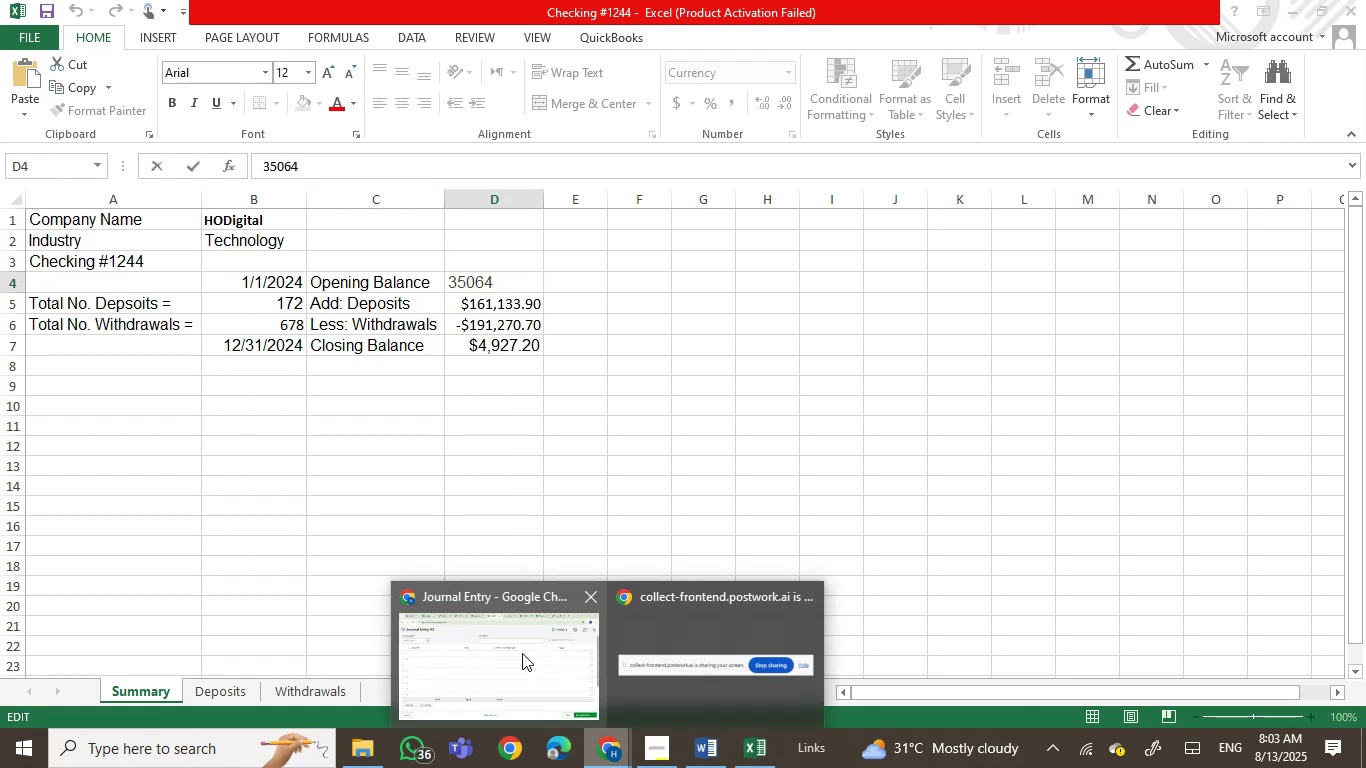 
left_click([522, 653])
 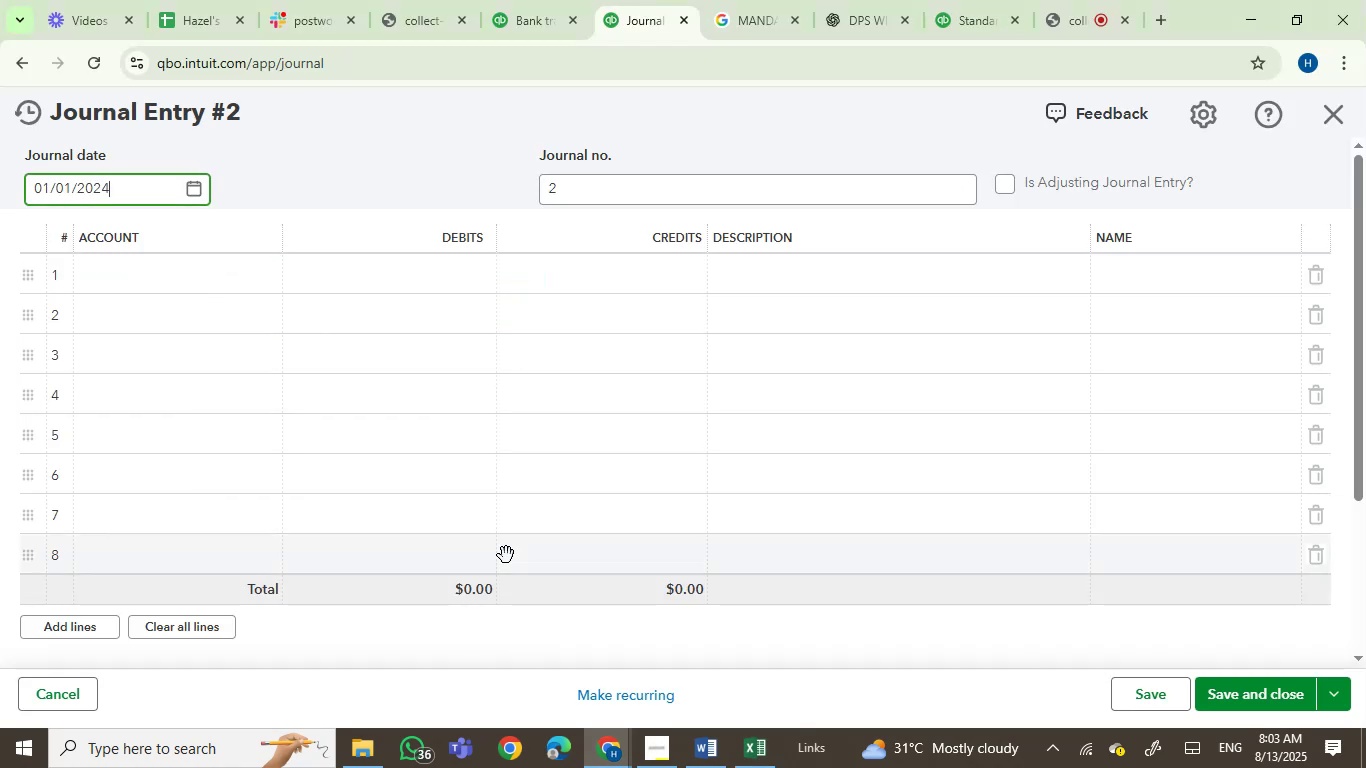 
wait(7.37)
 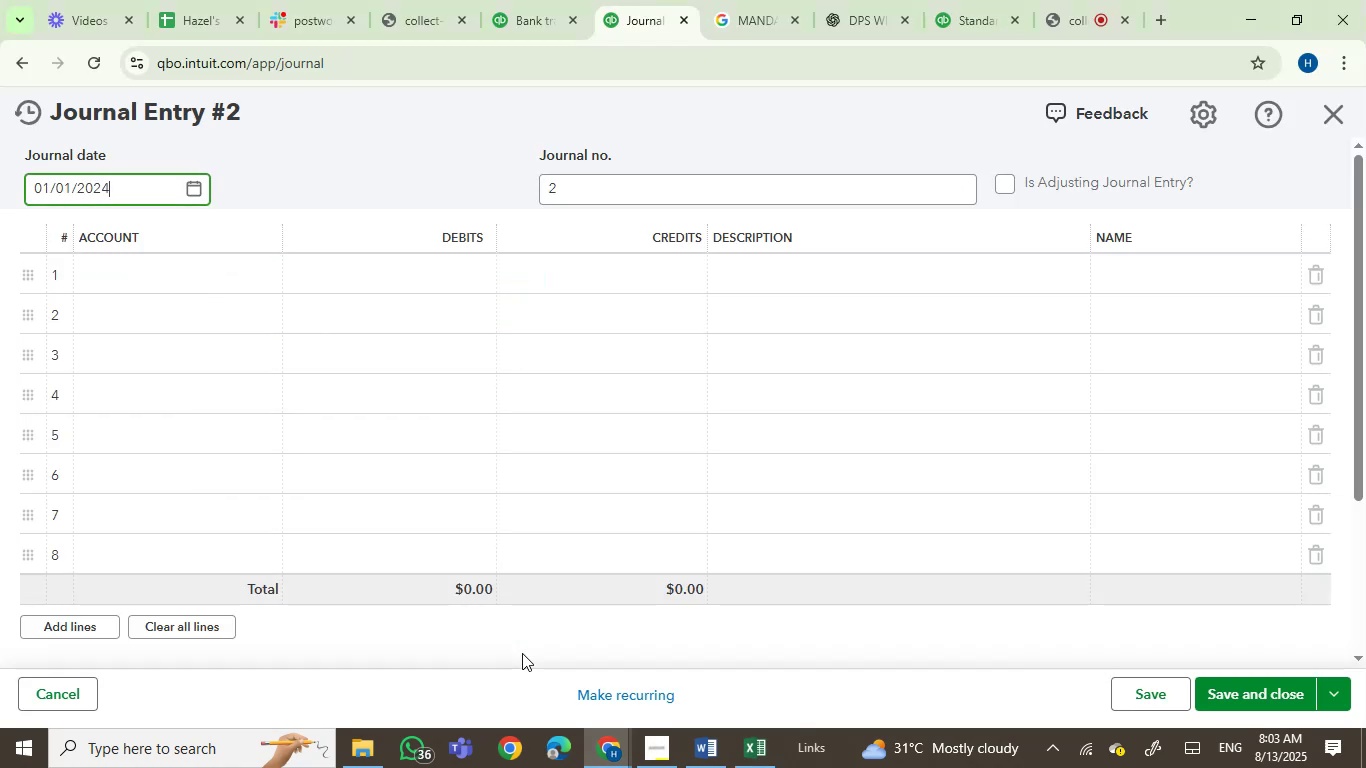 
left_click([244, 283])
 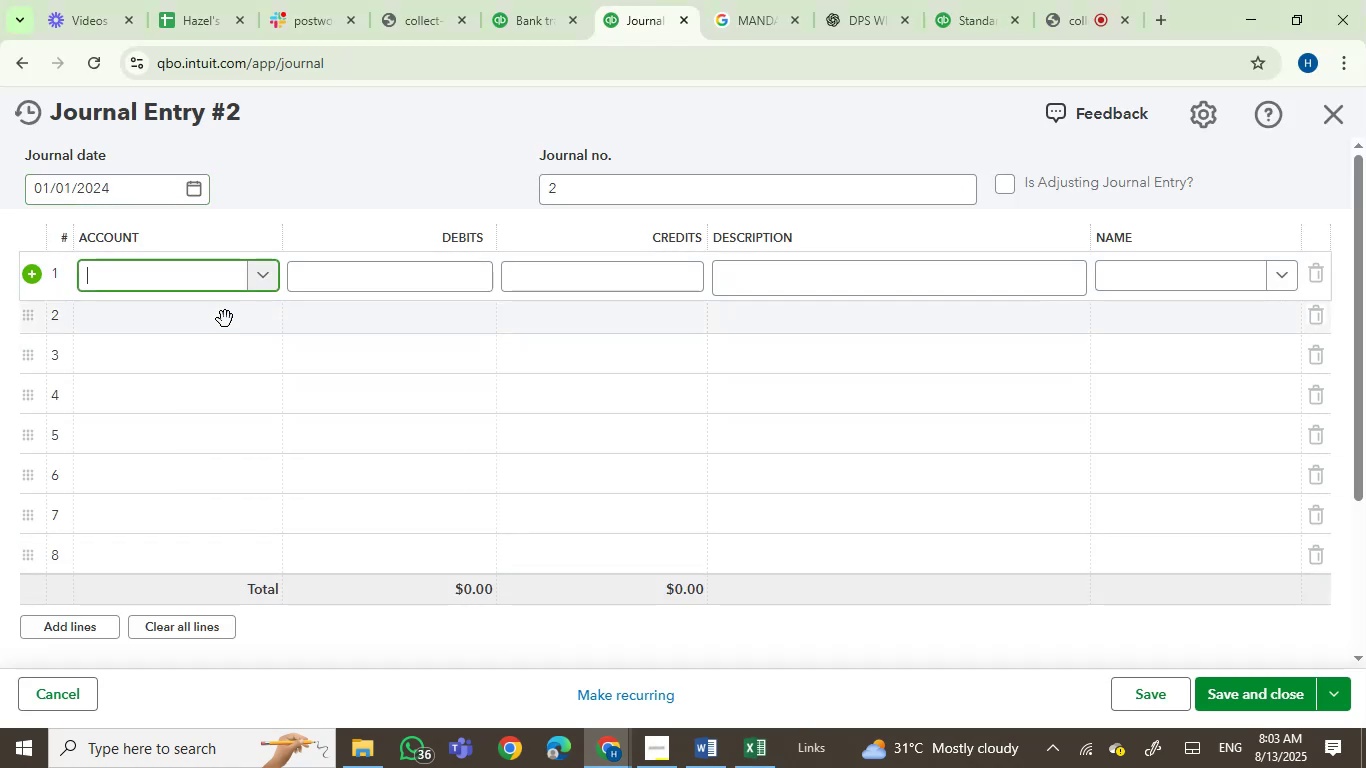 
double_click([225, 319])
 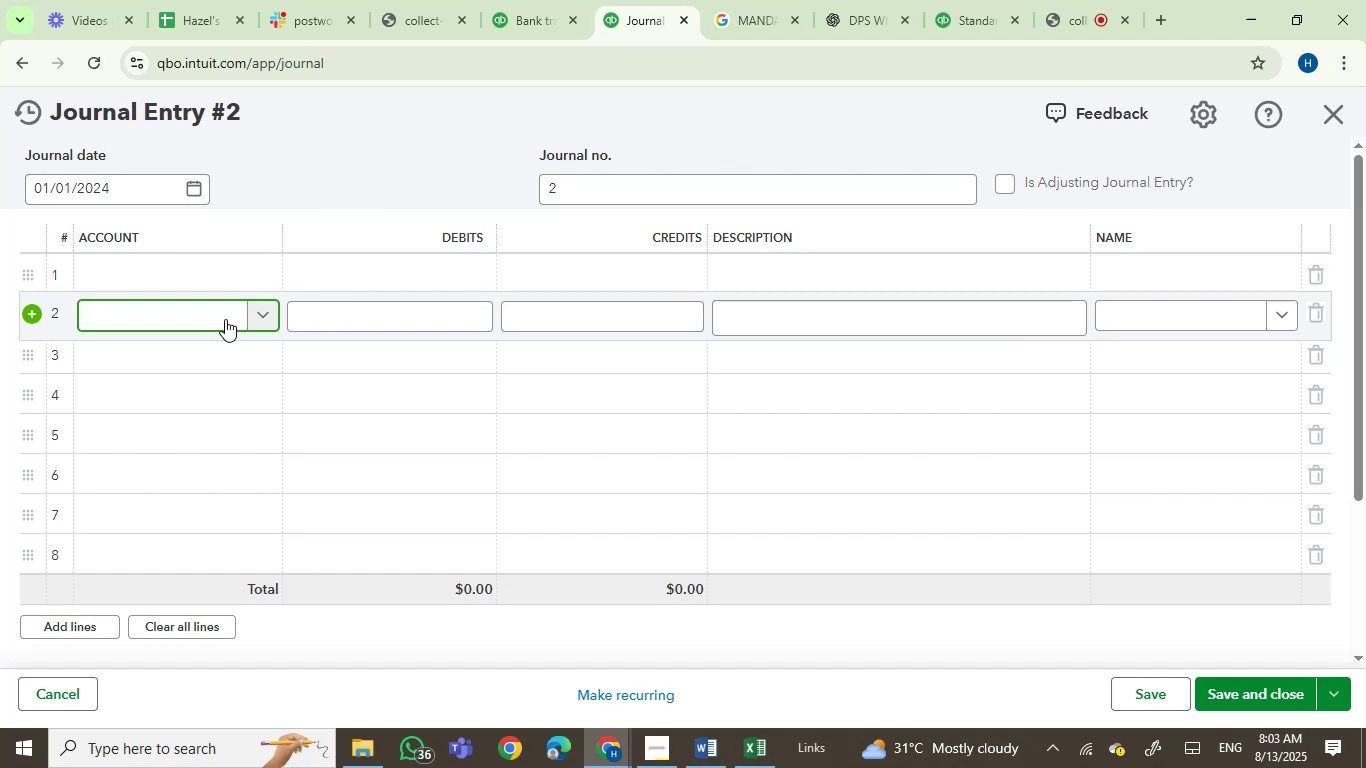 
key(ArrowUp)
 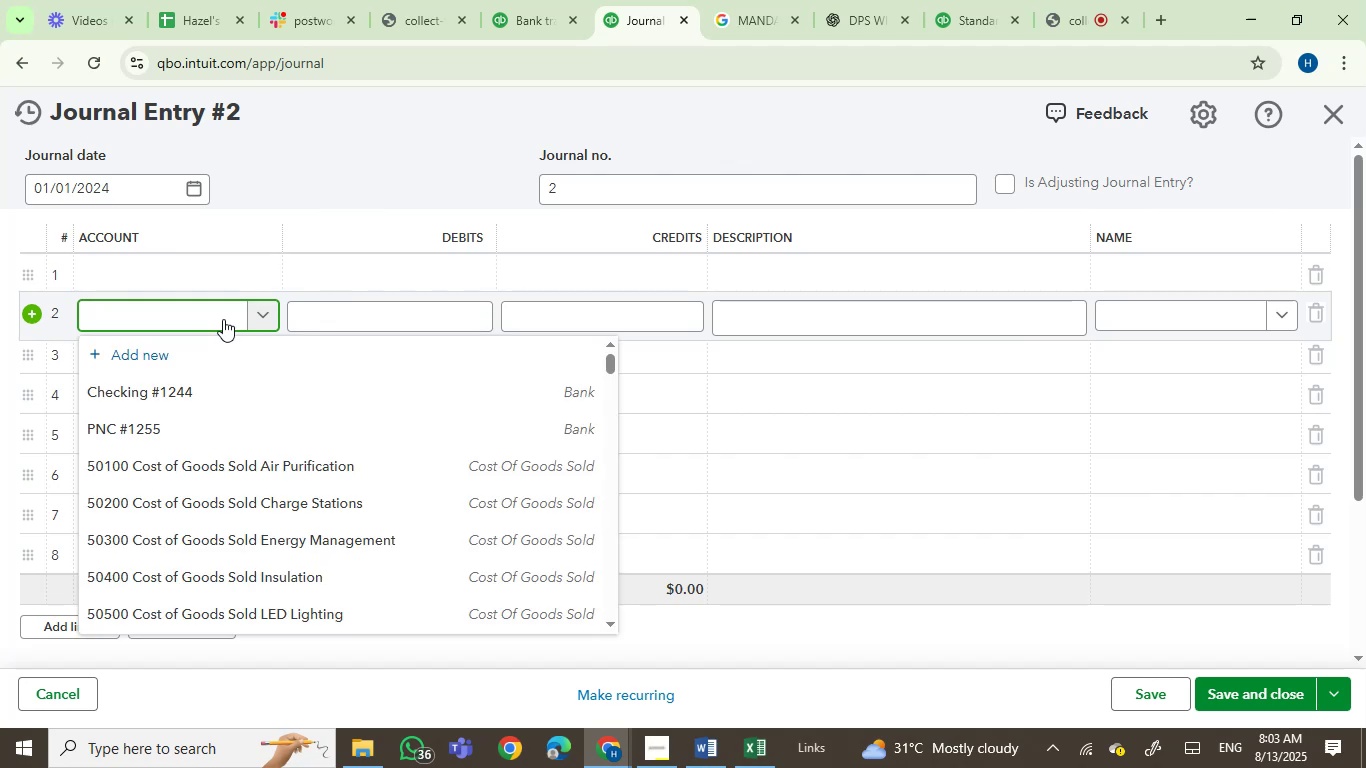 
type(open)
 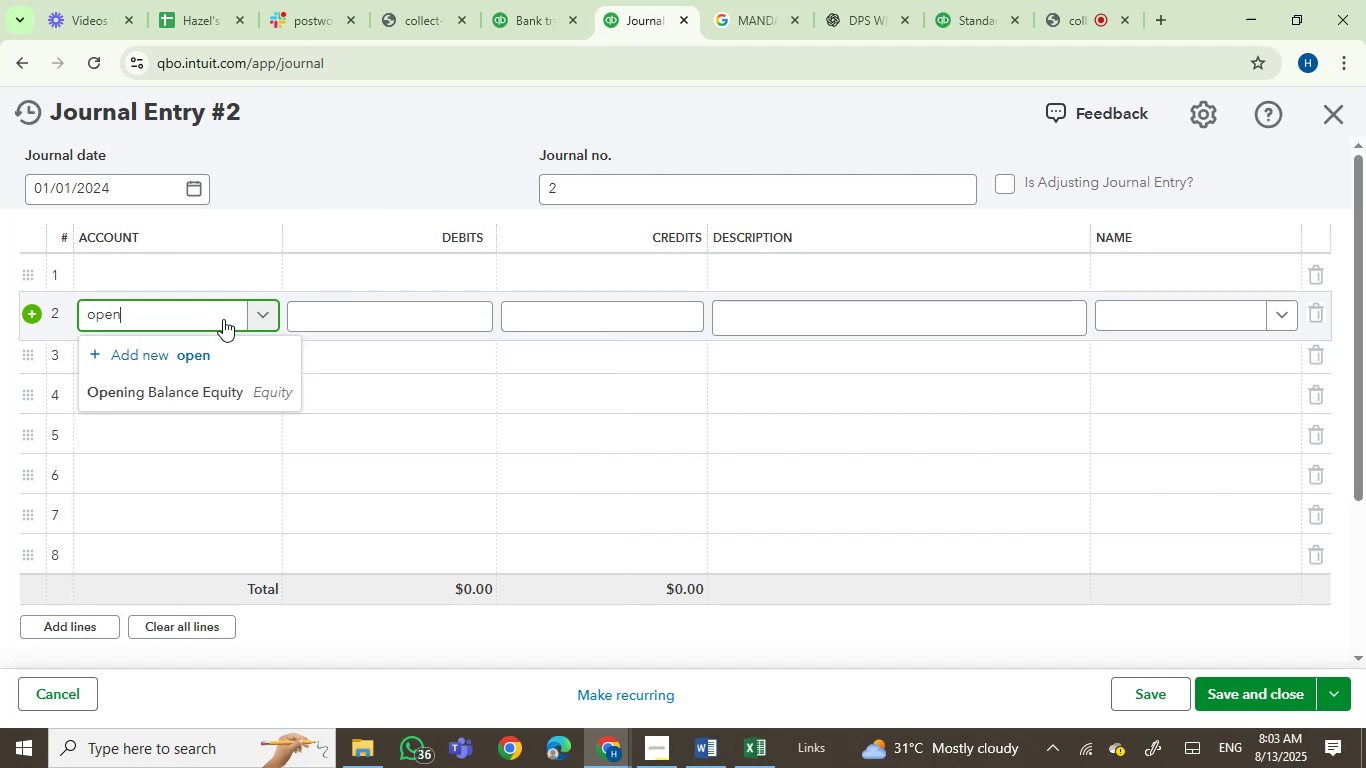 
left_click([191, 383])
 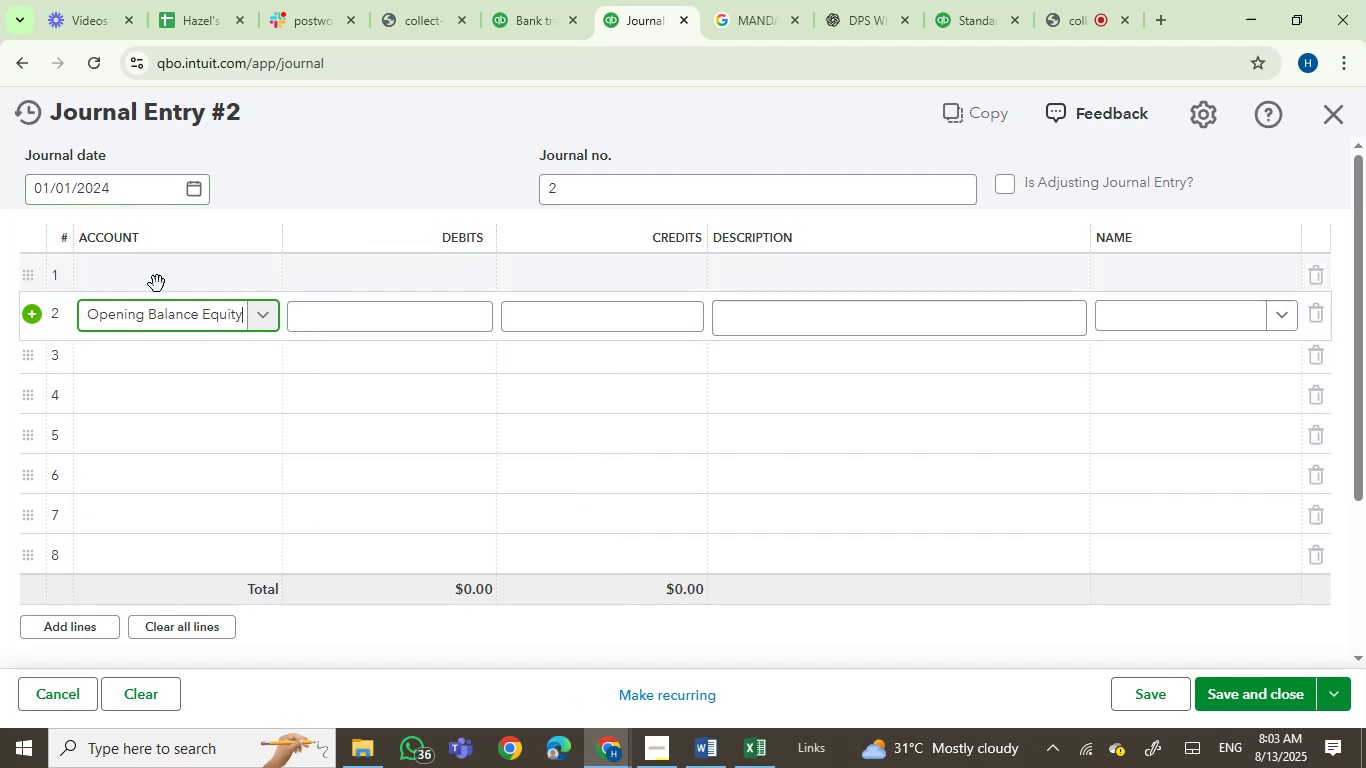 
left_click([157, 285])
 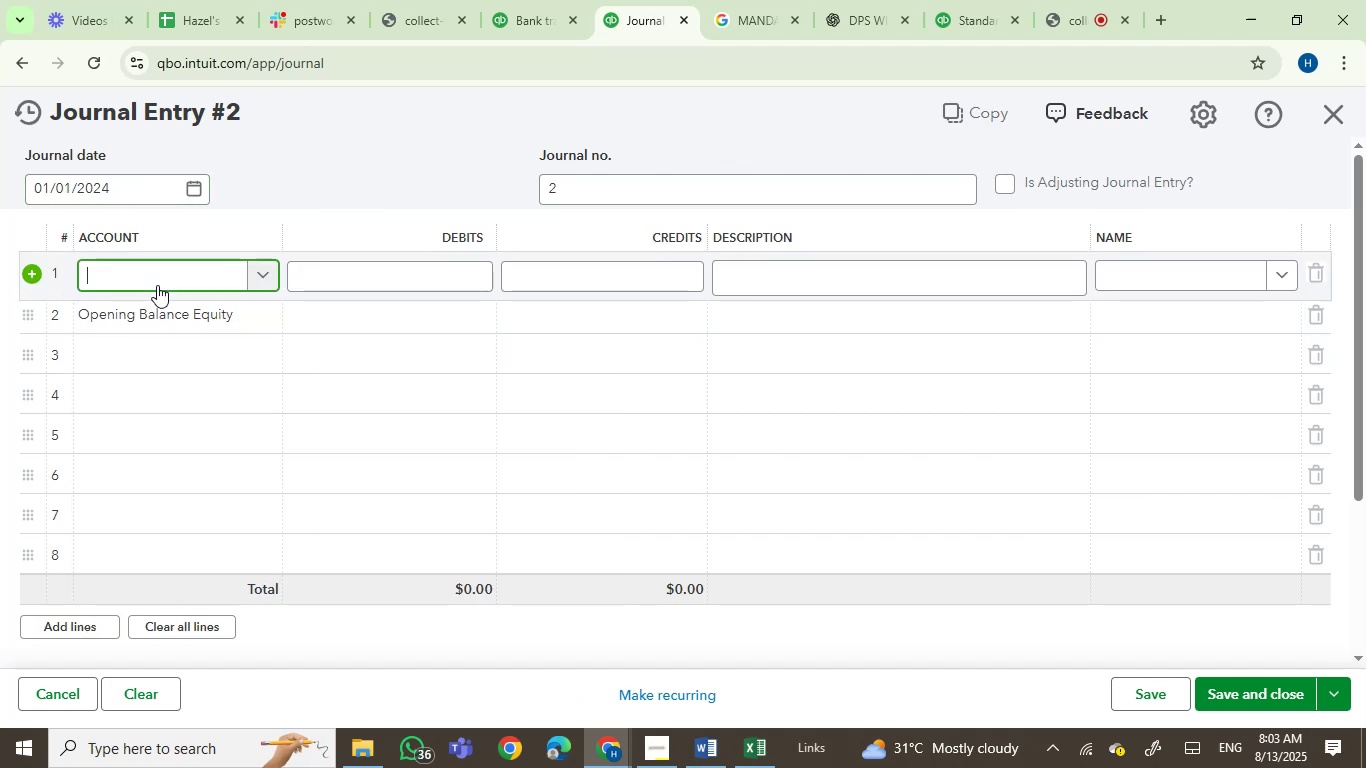 
type(pnc)
 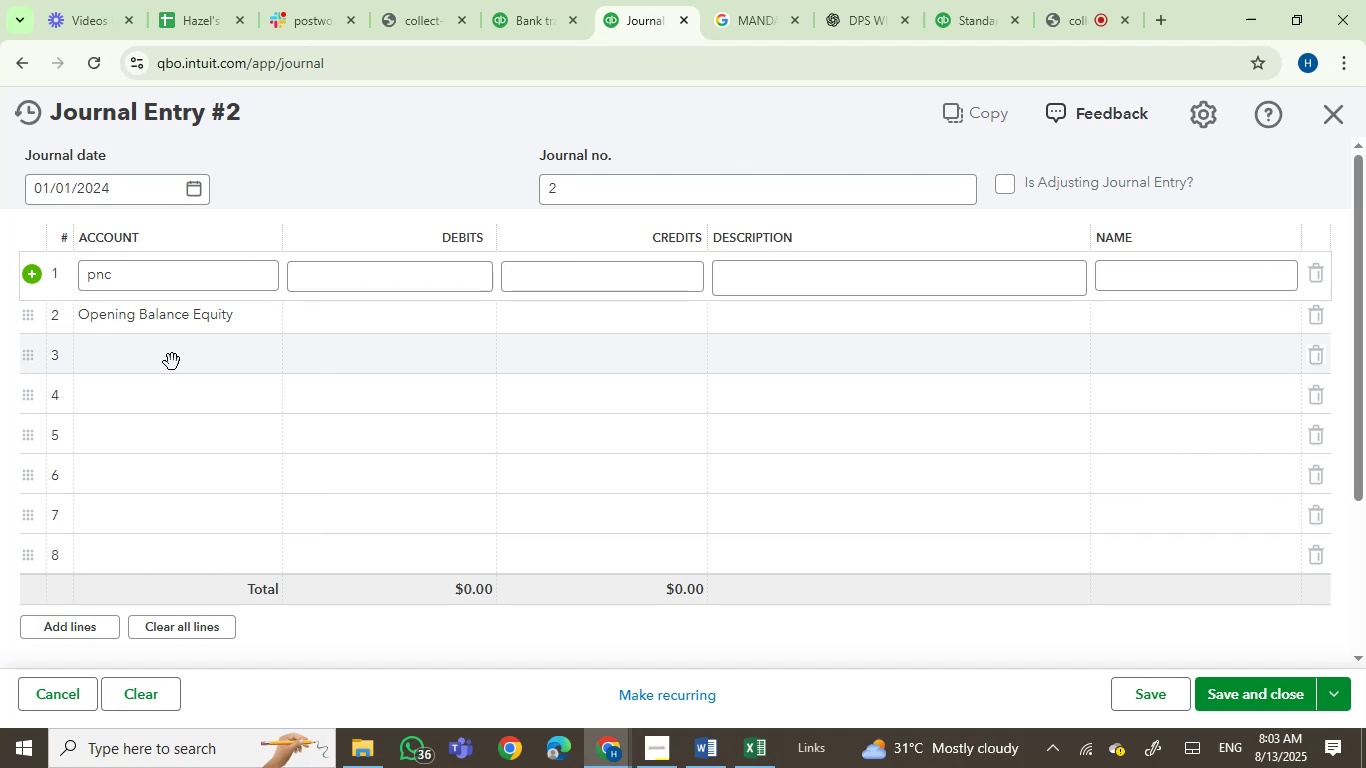 
left_click([192, 264])
 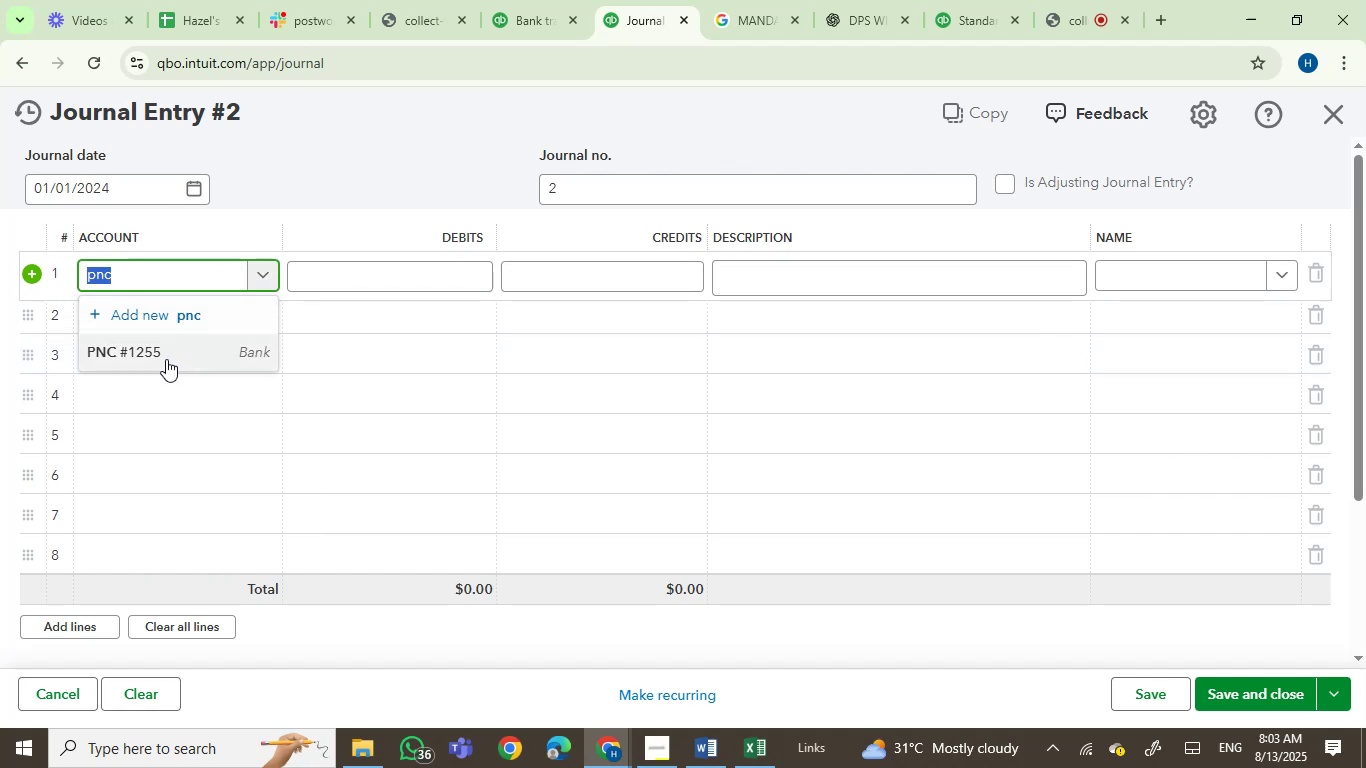 
left_click_drag(start_coordinate=[166, 359], to_coordinate=[171, 358])
 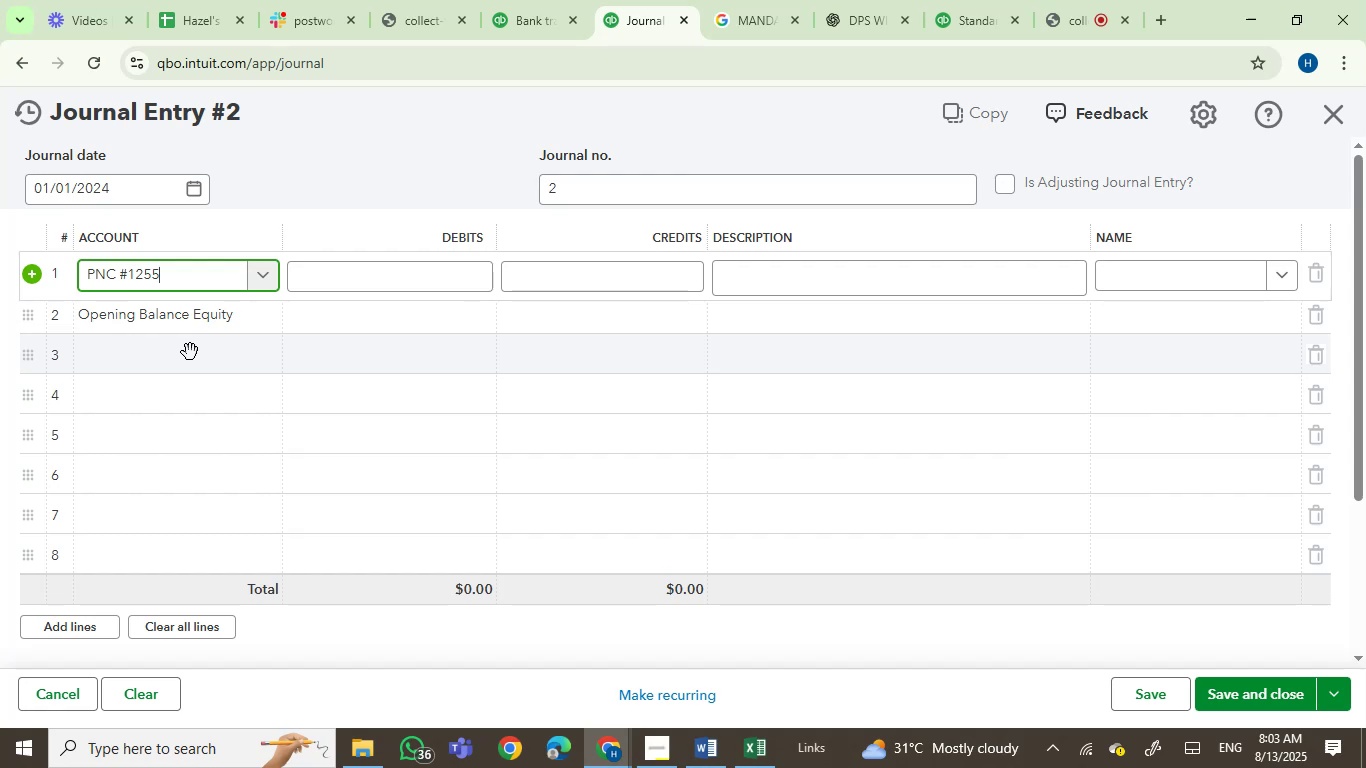 
wait(32.98)
 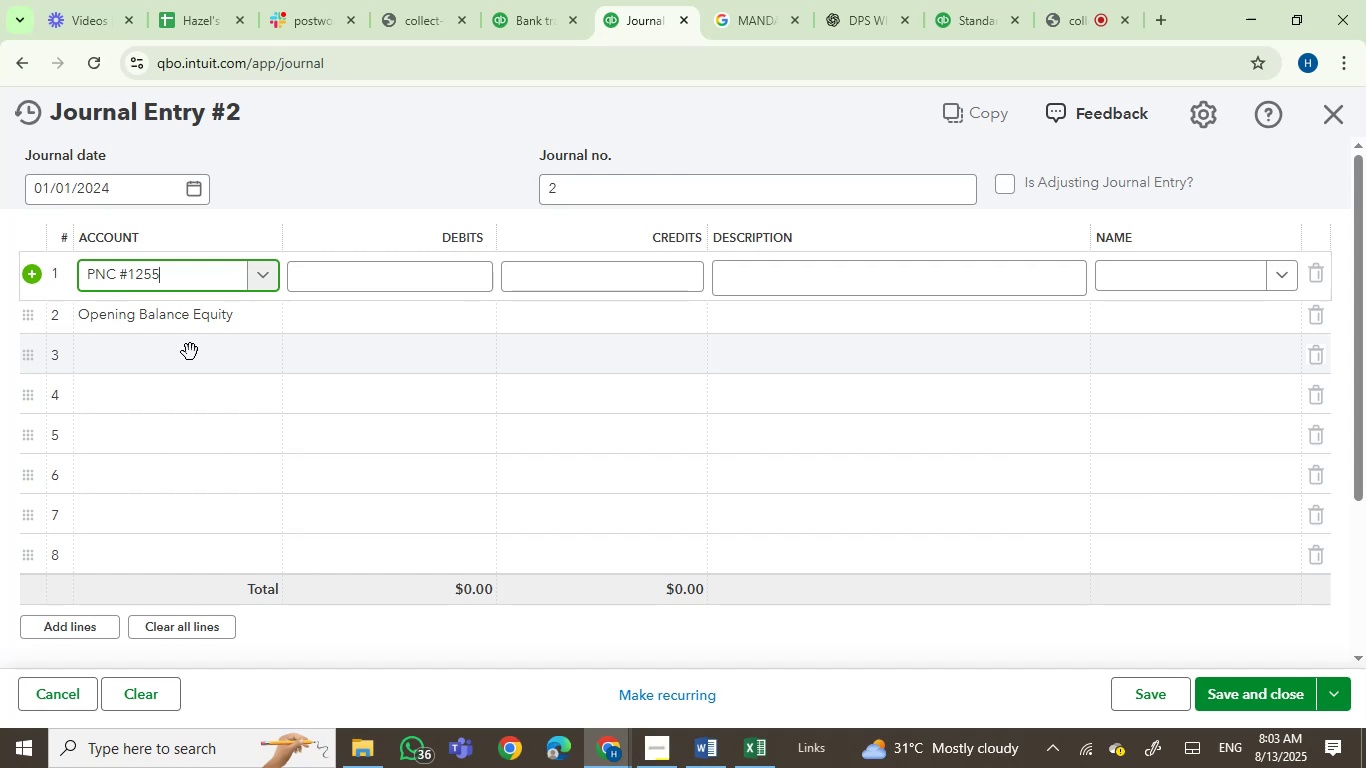 
left_click([386, 284])
 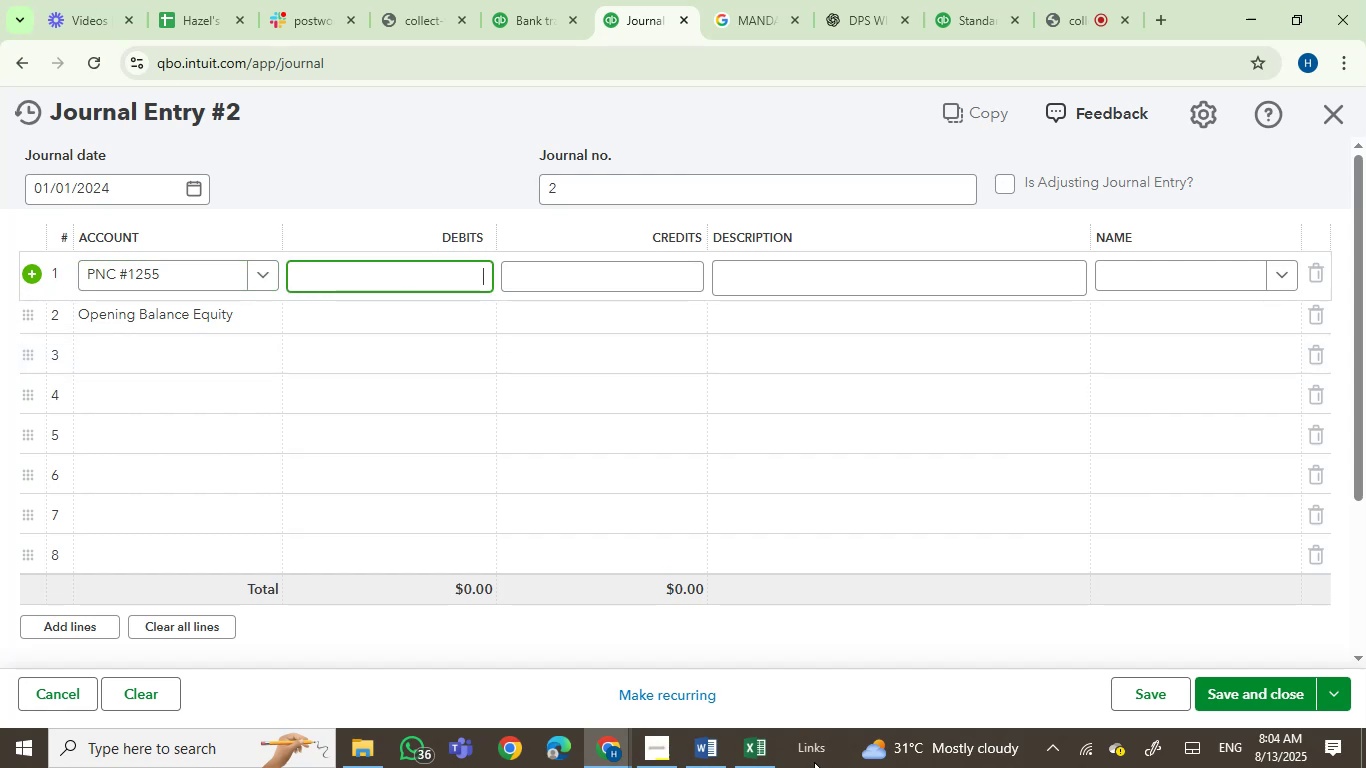 
left_click([759, 762])
 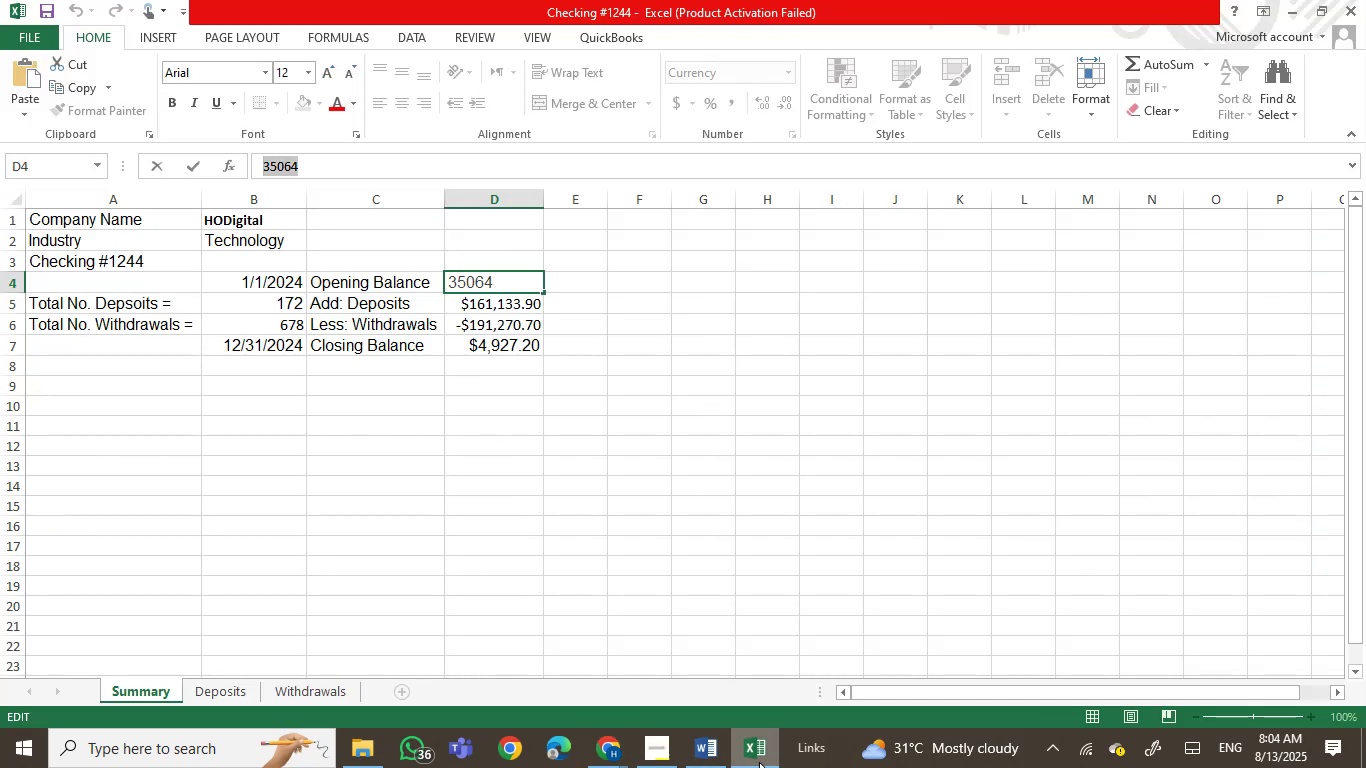 
left_click([741, 506])
 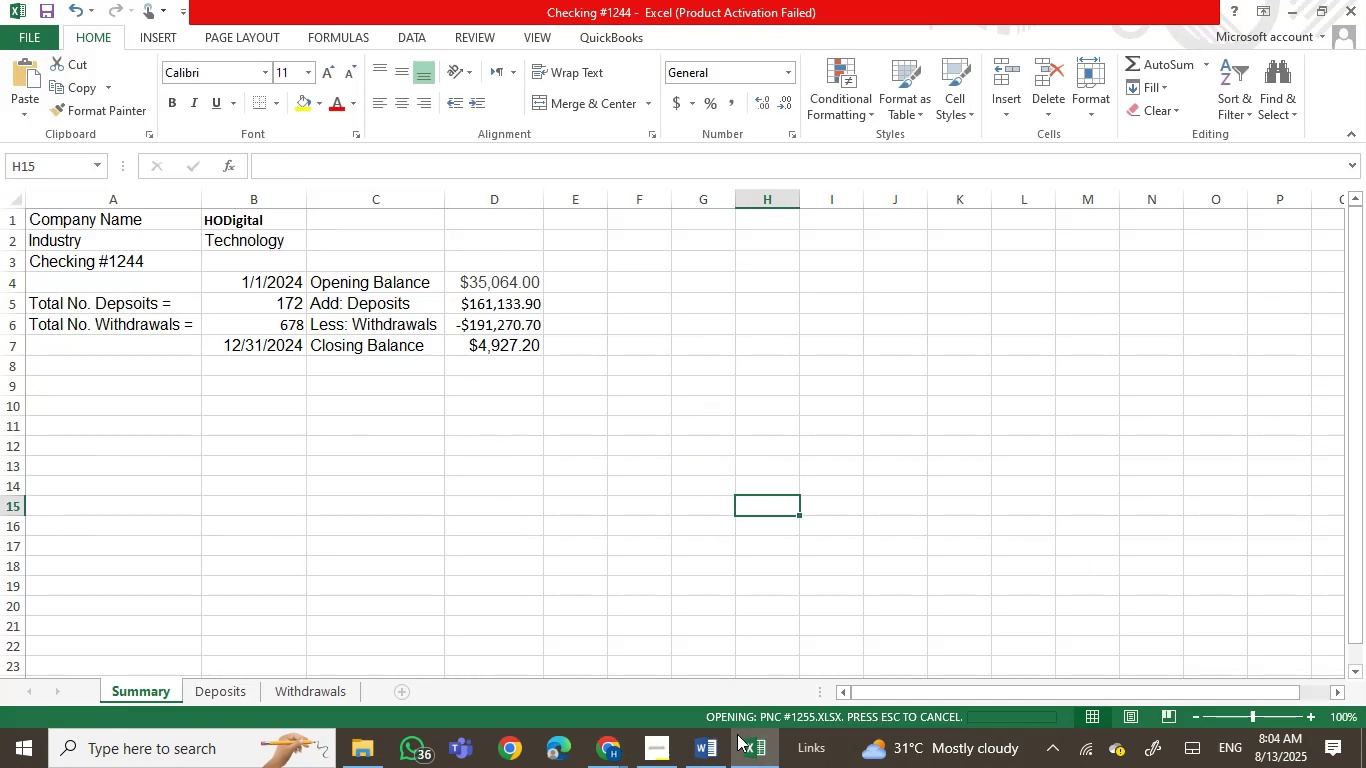 
mouse_move([734, 715])
 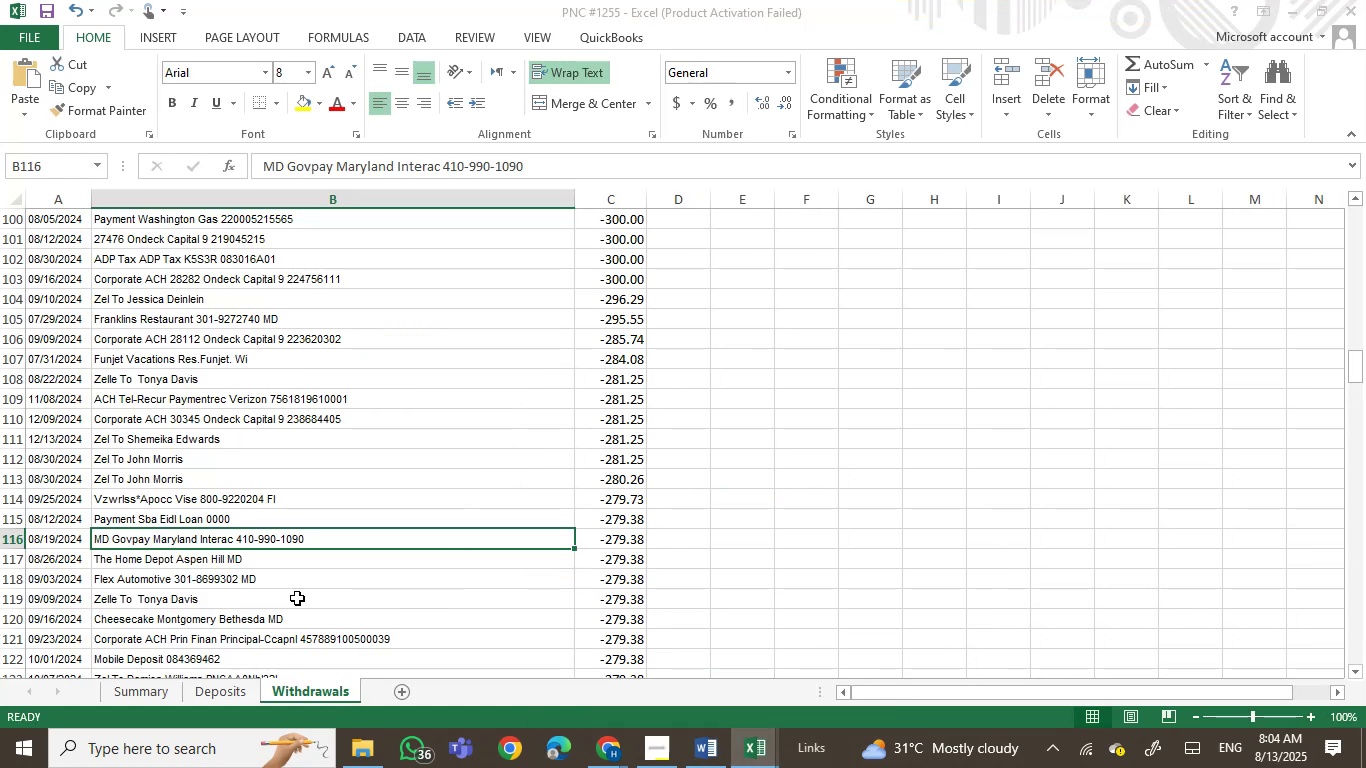 
left_click([161, 689])
 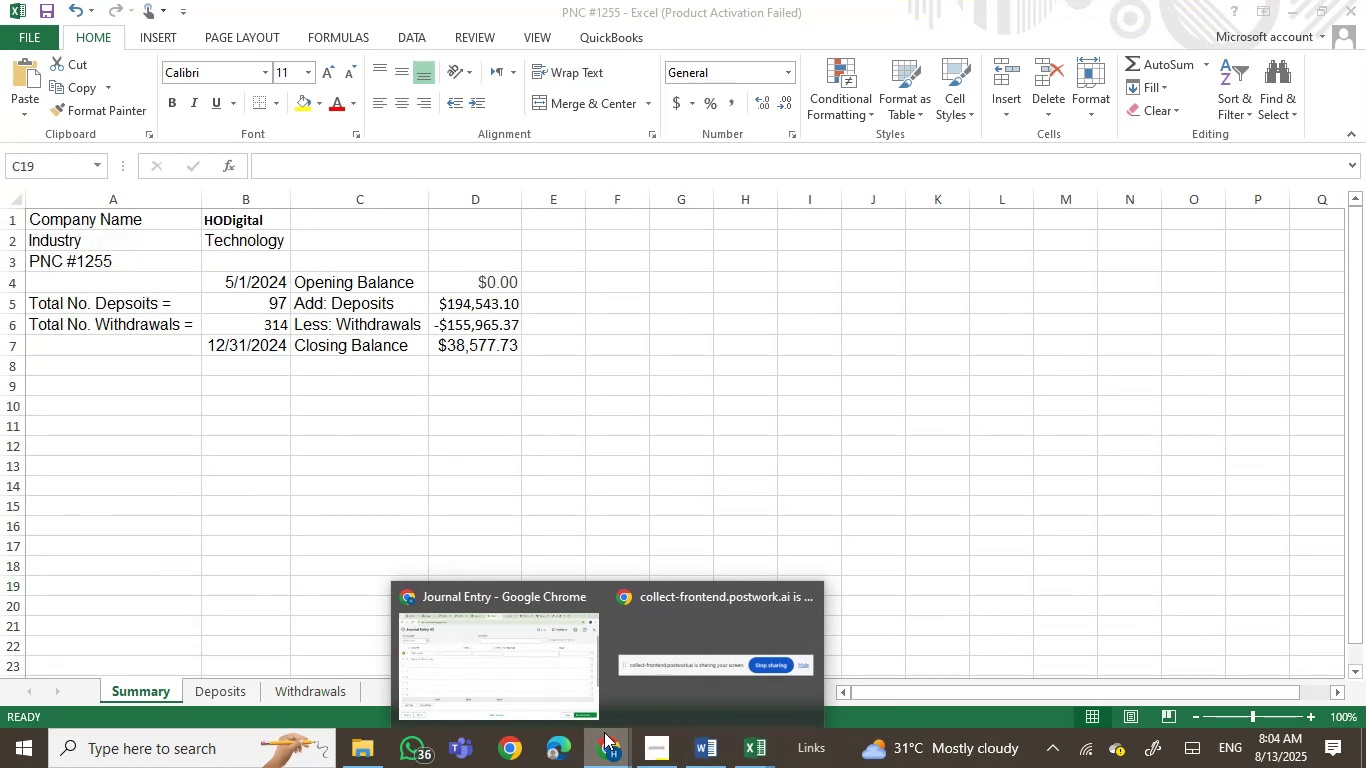 
wait(6.27)
 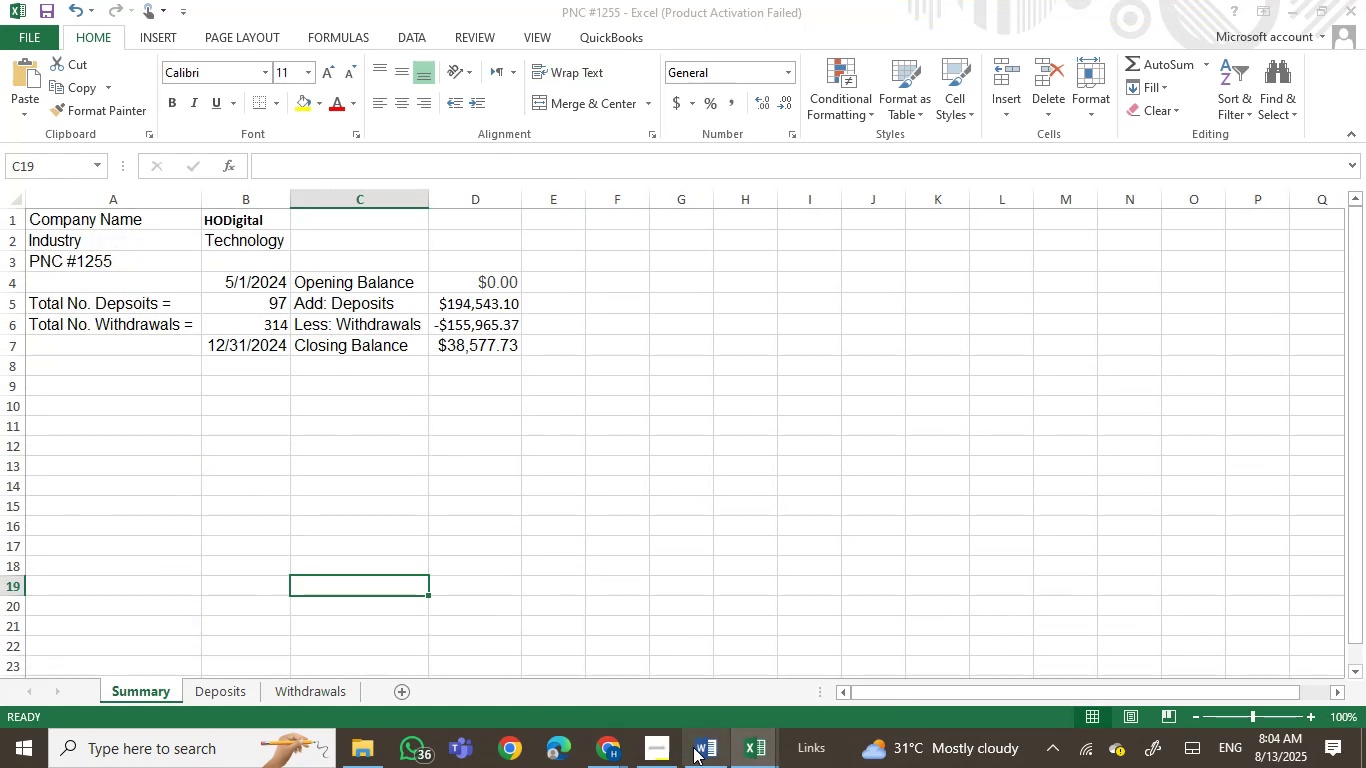 
left_click([1332, 113])
 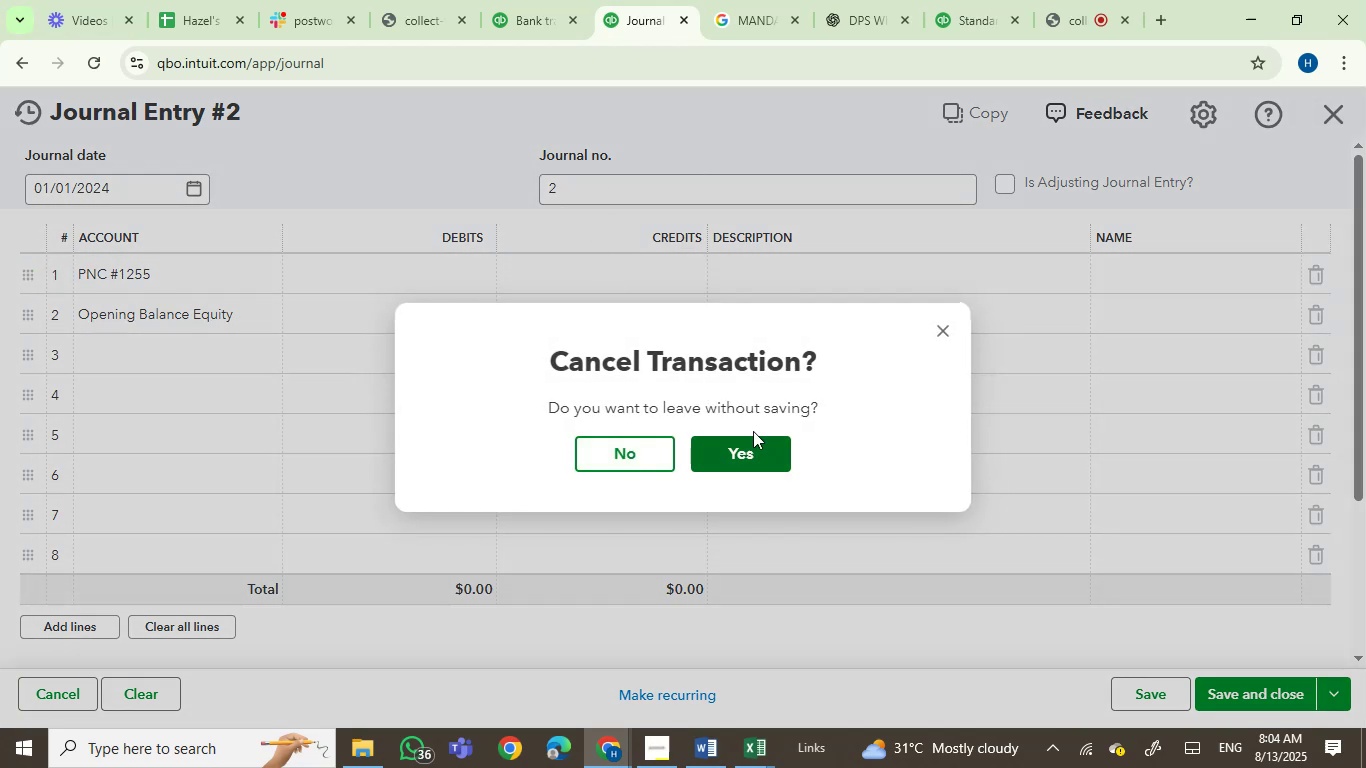 
left_click([754, 461])
 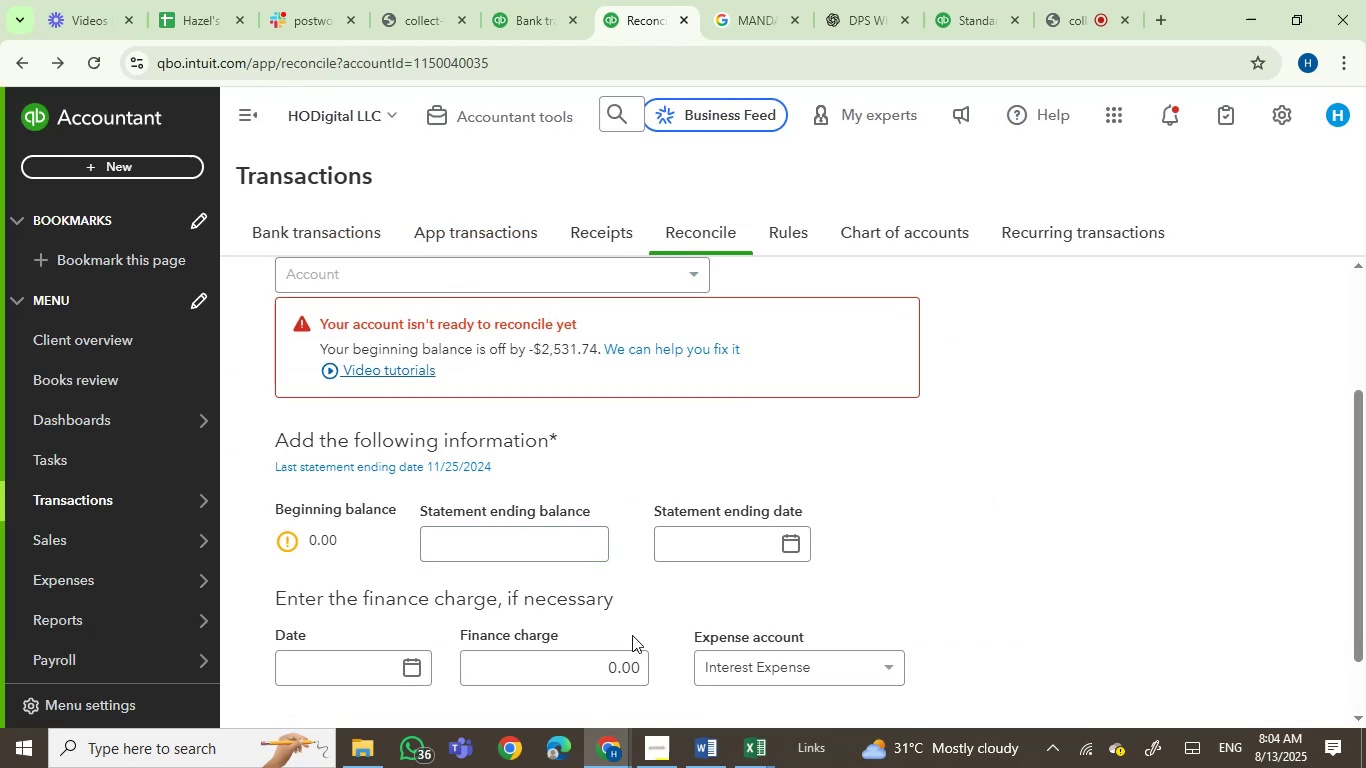 
scroll: coordinate [629, 601], scroll_direction: up, amount: 1.0
 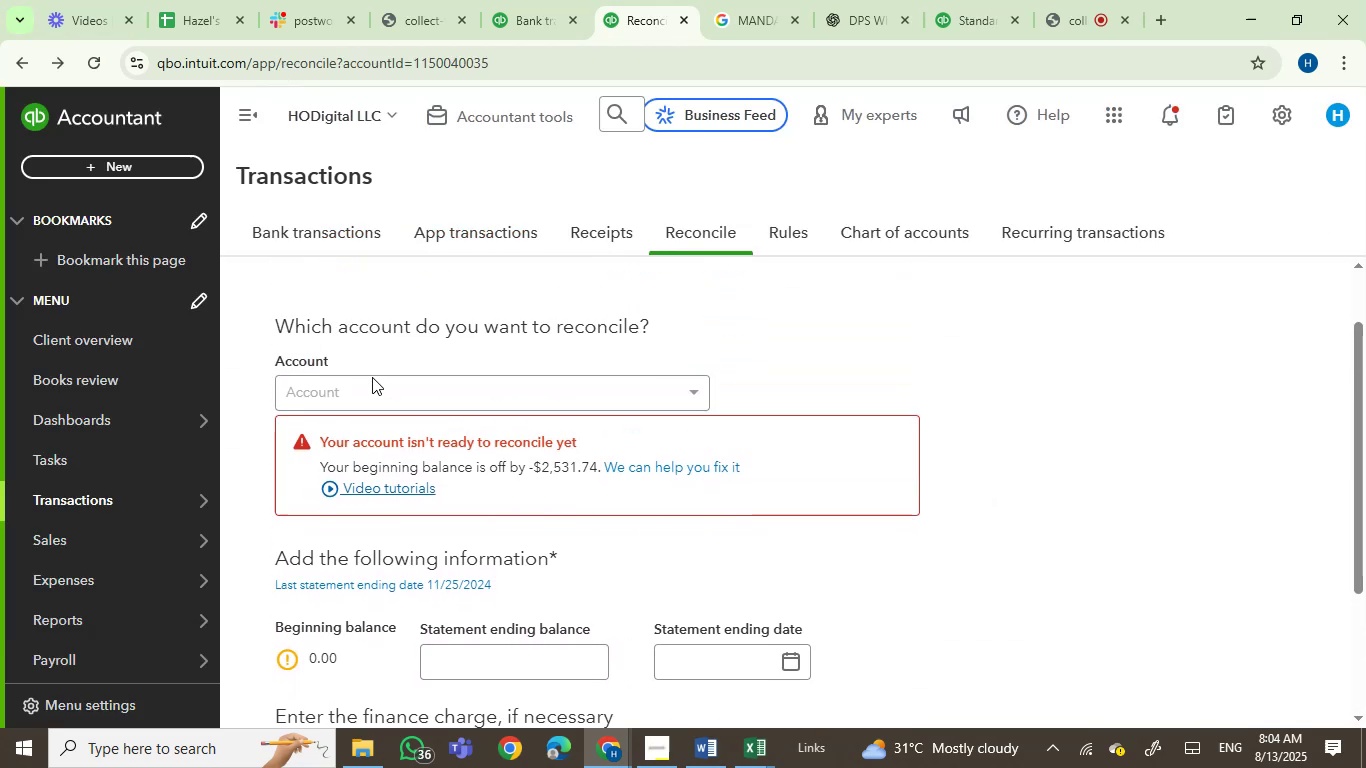 
left_click([403, 399])
 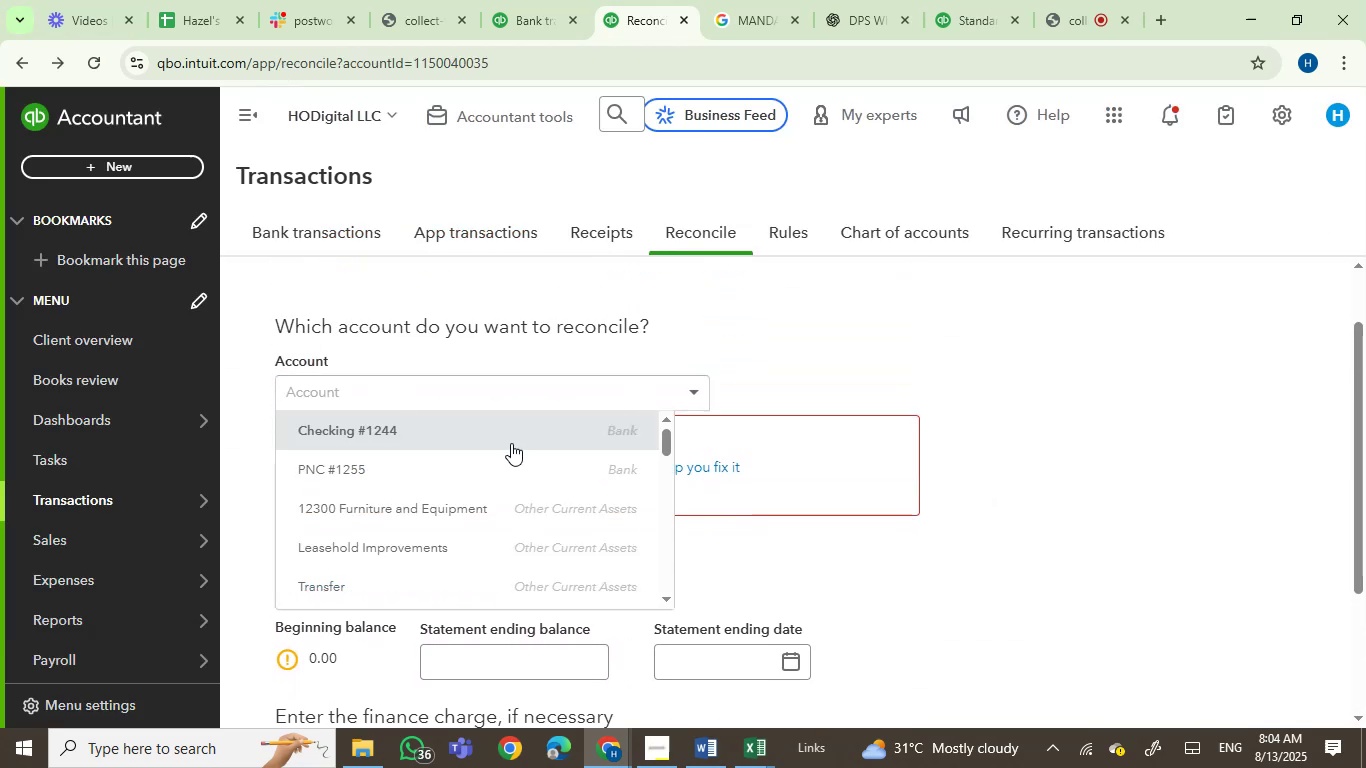 
left_click([511, 443])
 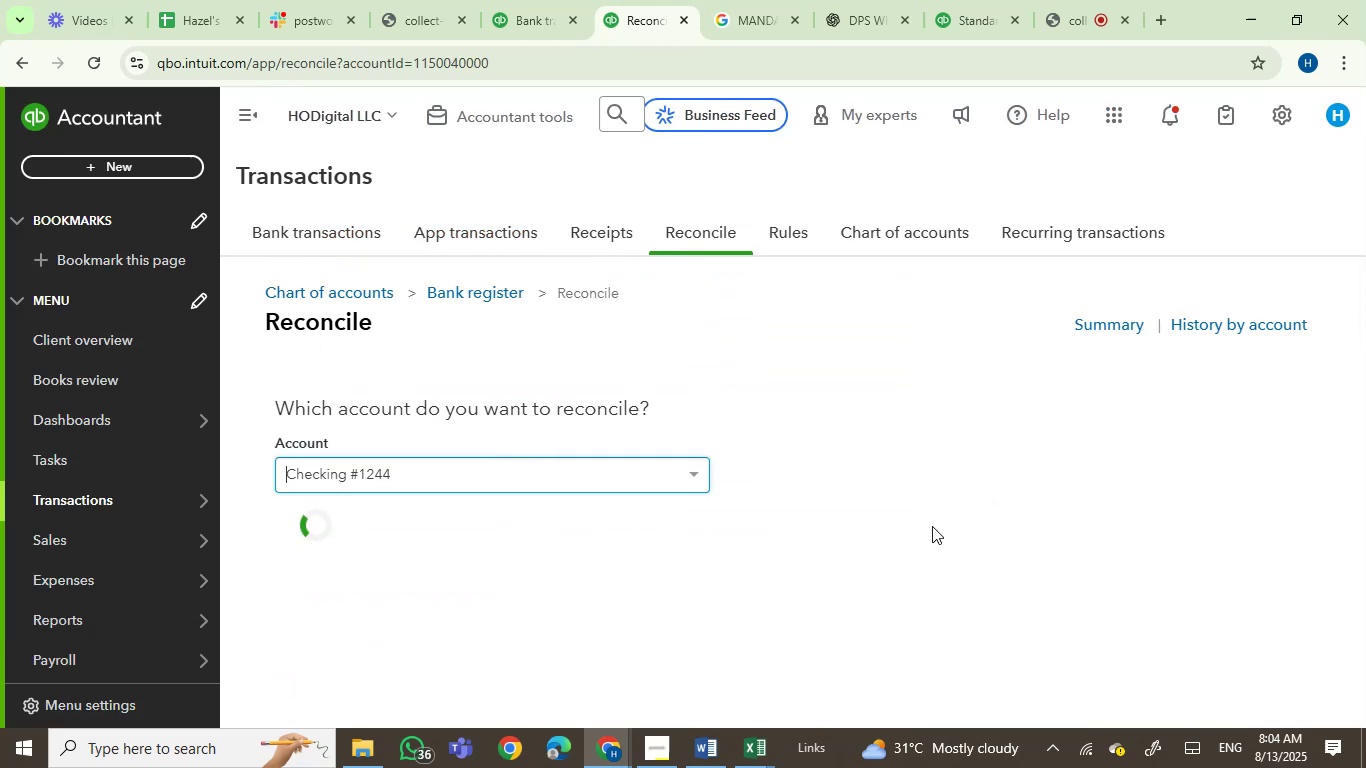 
scroll: coordinate [932, 526], scroll_direction: down, amount: 4.0
 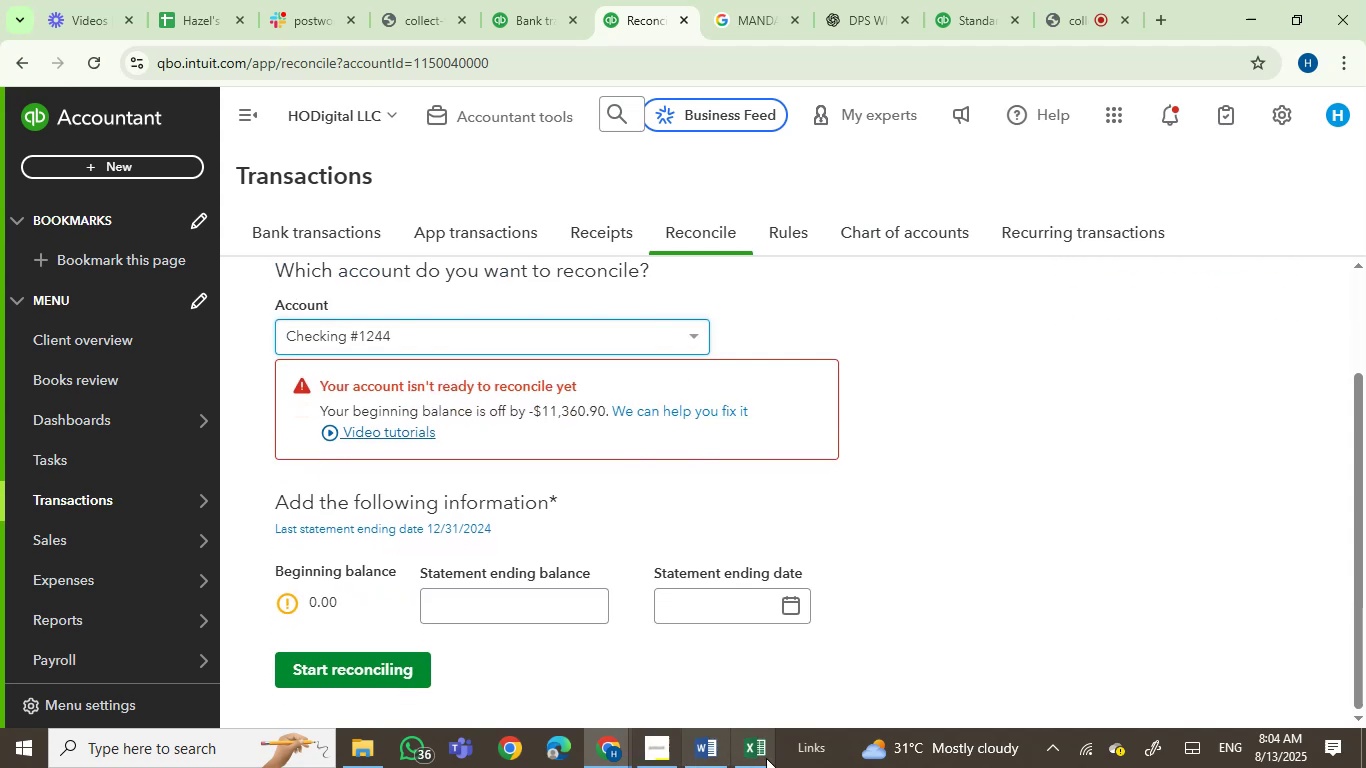 
left_click([768, 756])
 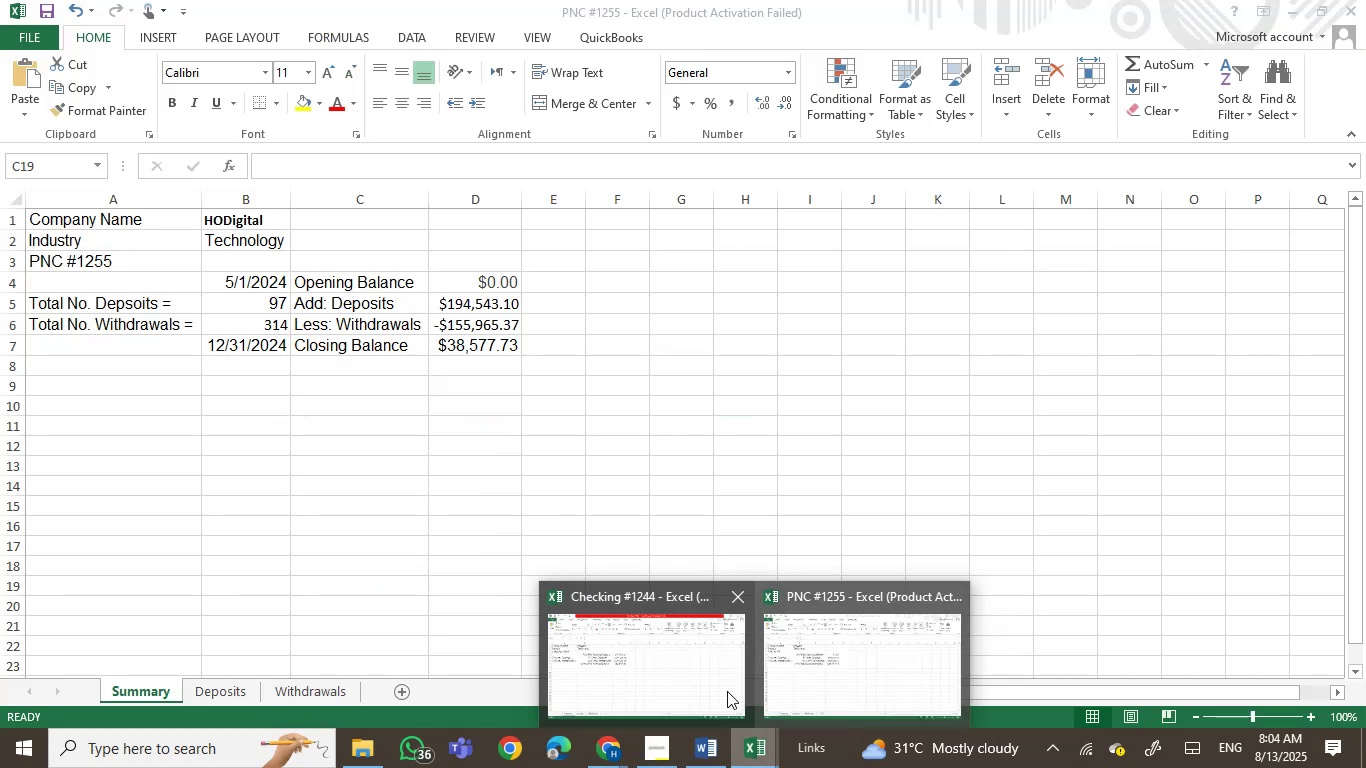 
left_click([567, 674])
 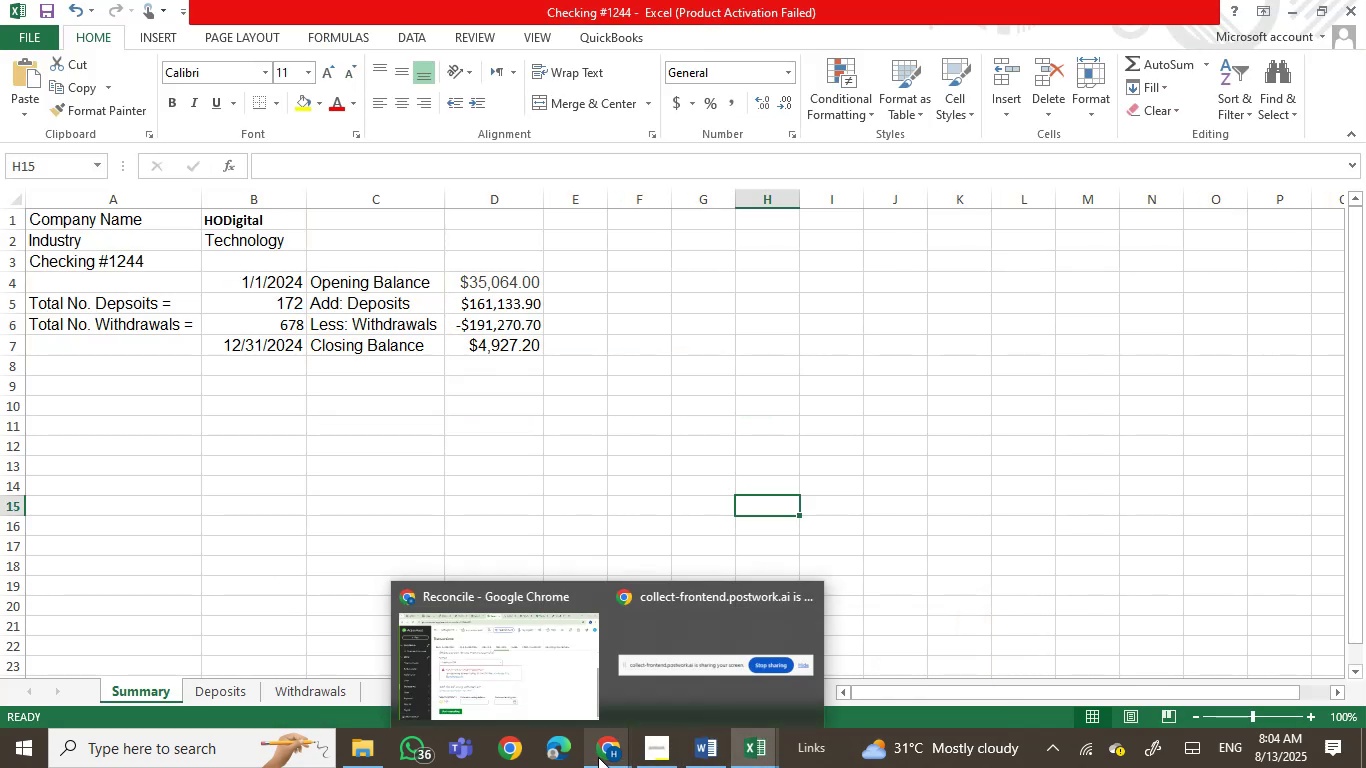 
left_click([598, 757])
 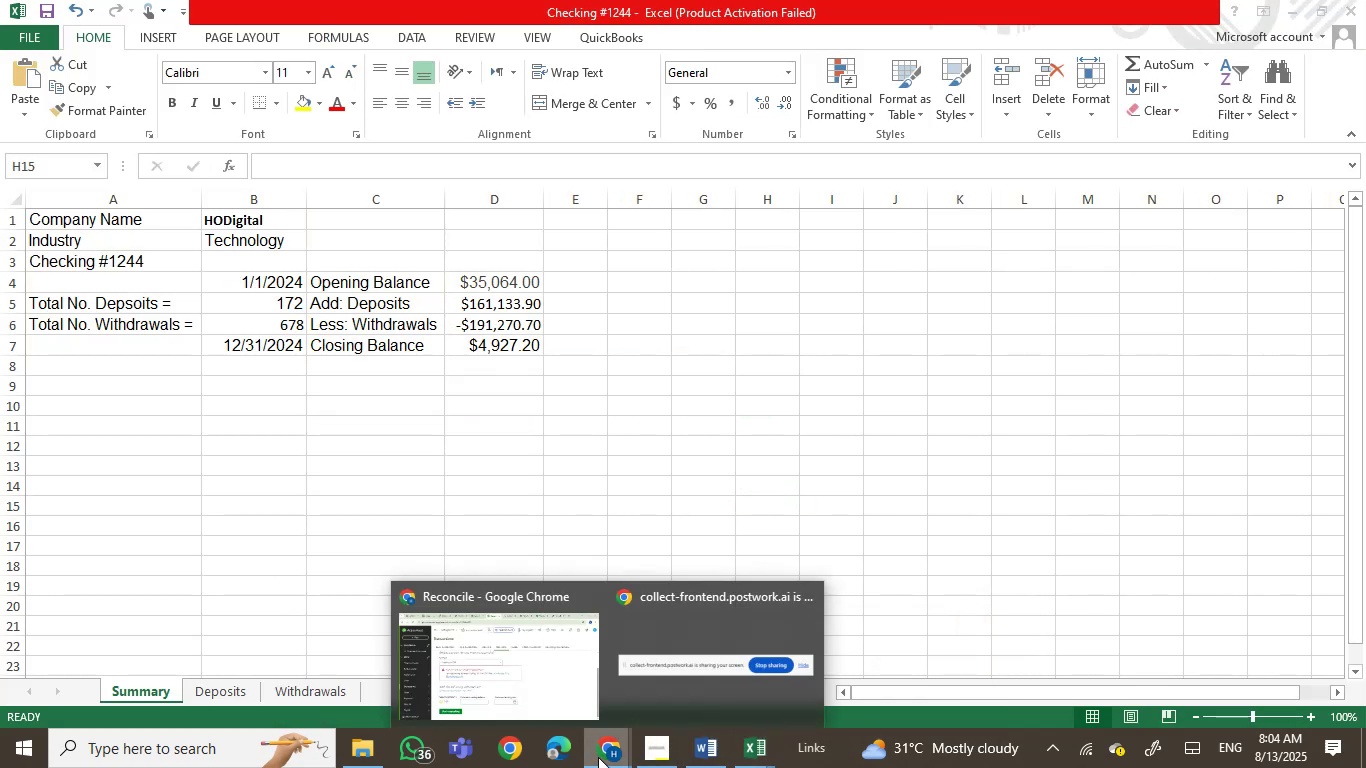 
left_click([598, 757])
 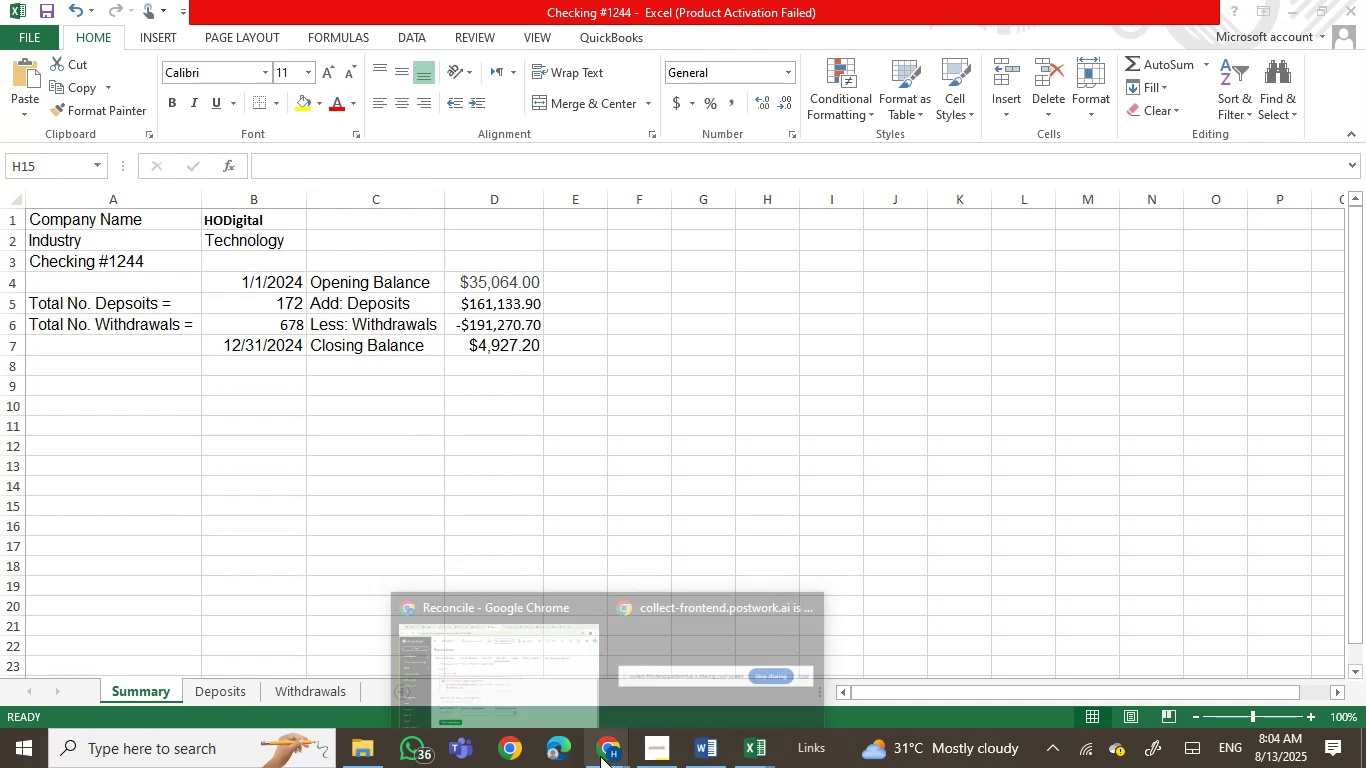 
left_click([600, 756])
 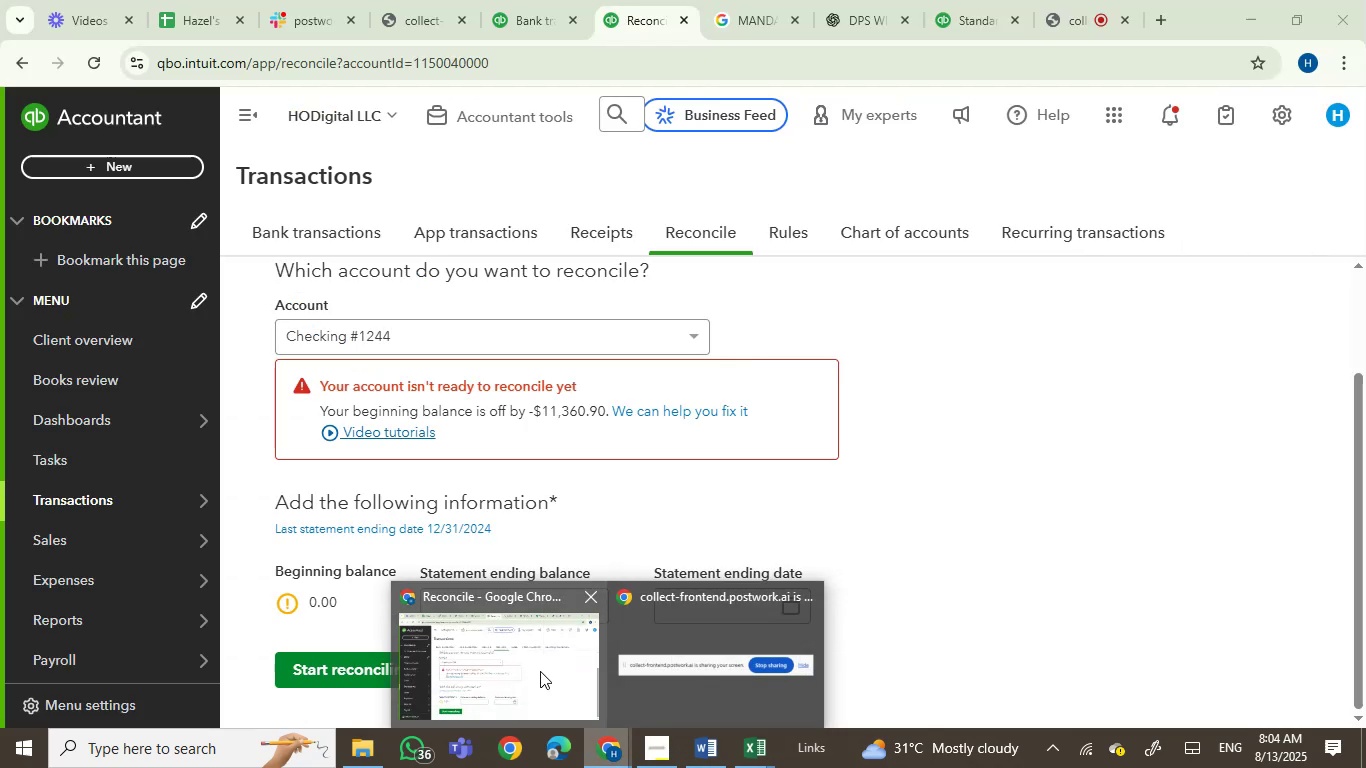 
left_click([540, 671])
 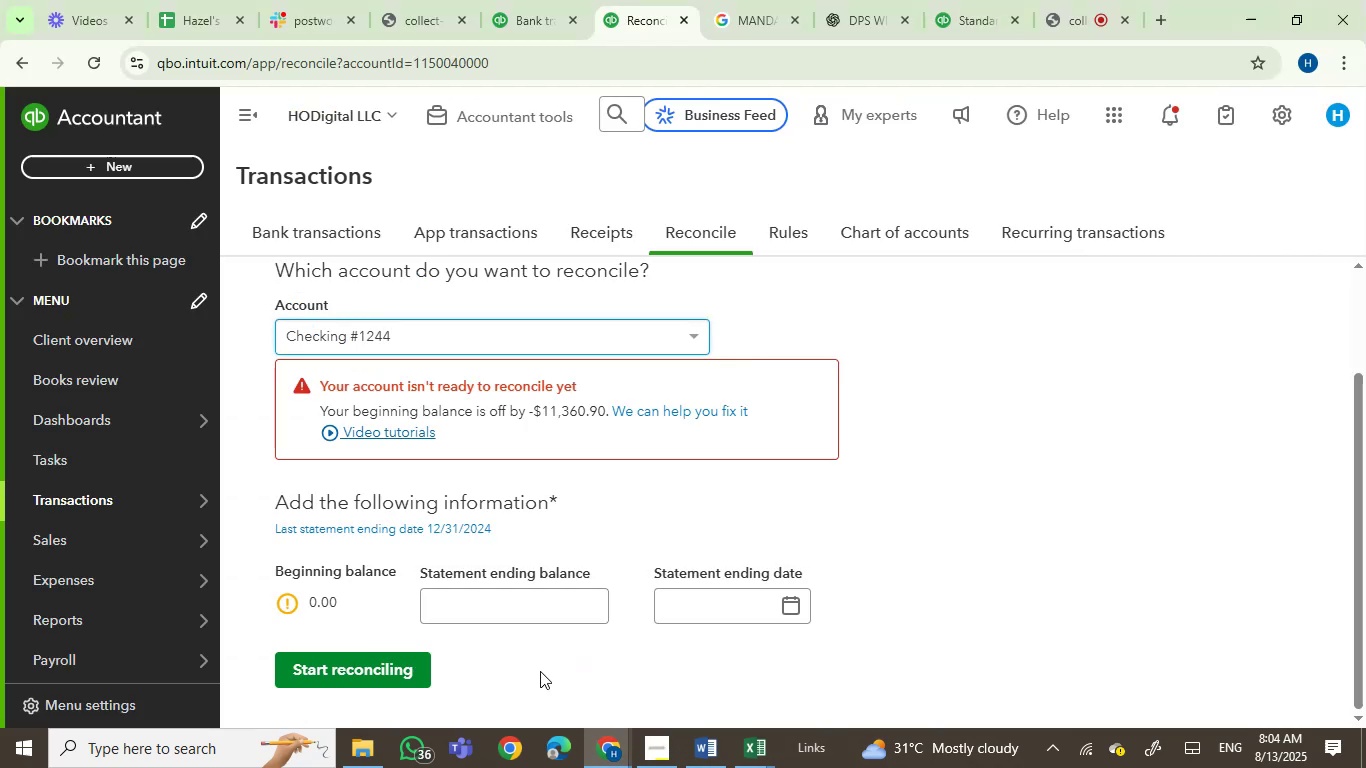 
left_click([535, 600])
 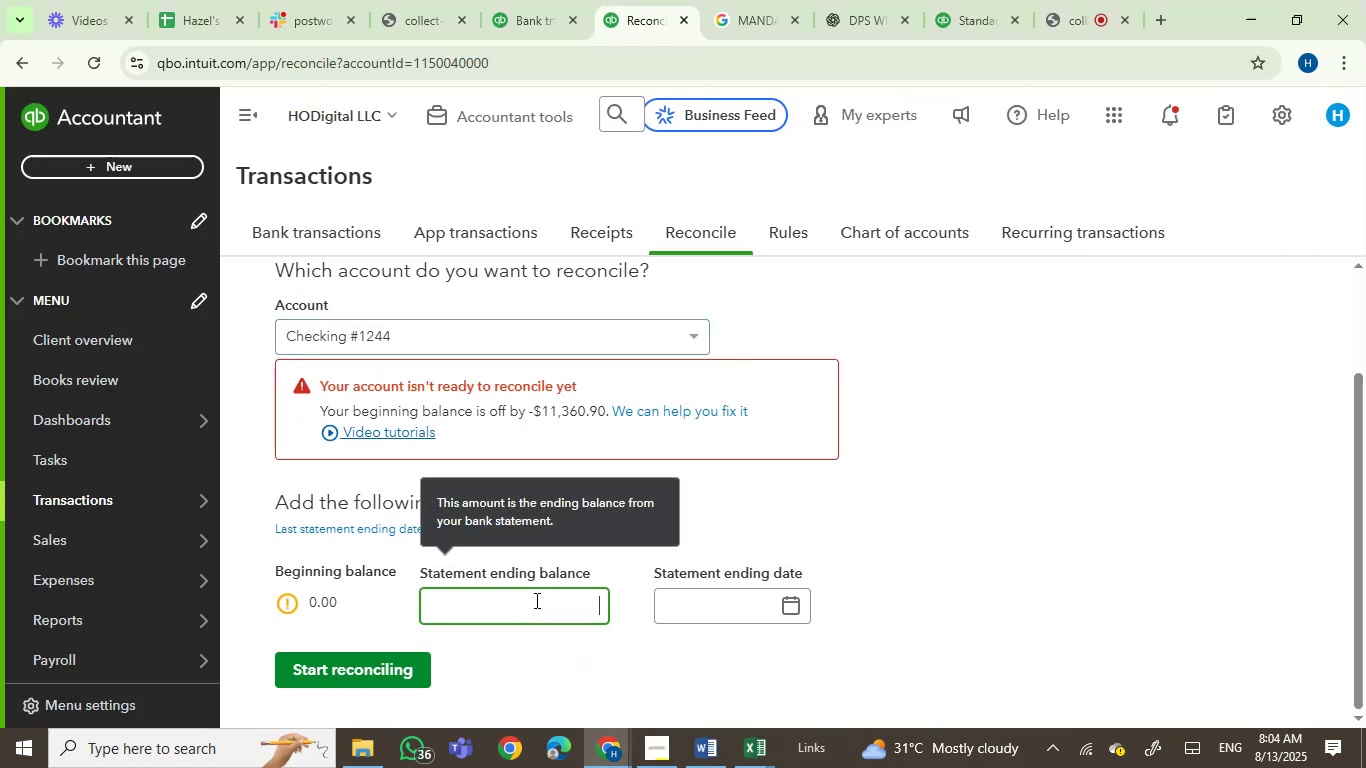 
key(Numpad4)
 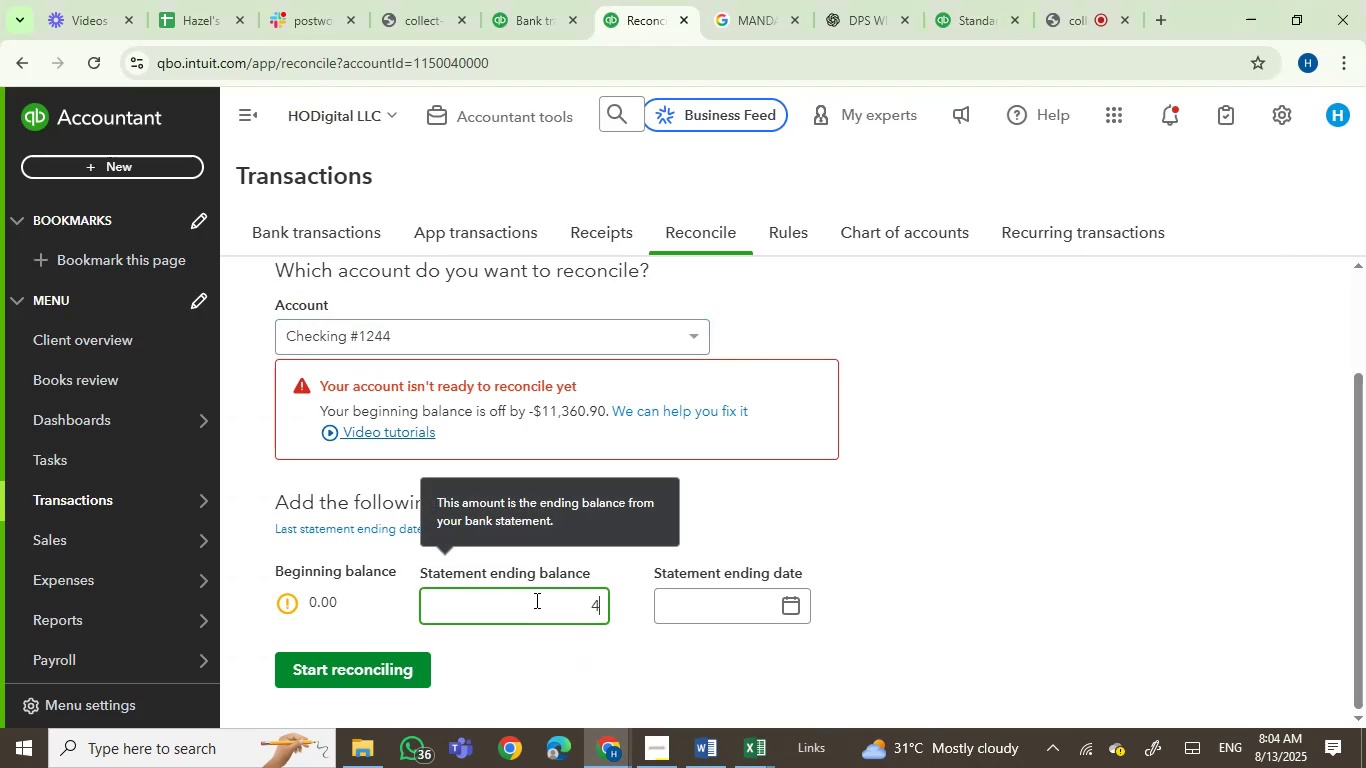 
key(Numpad9)
 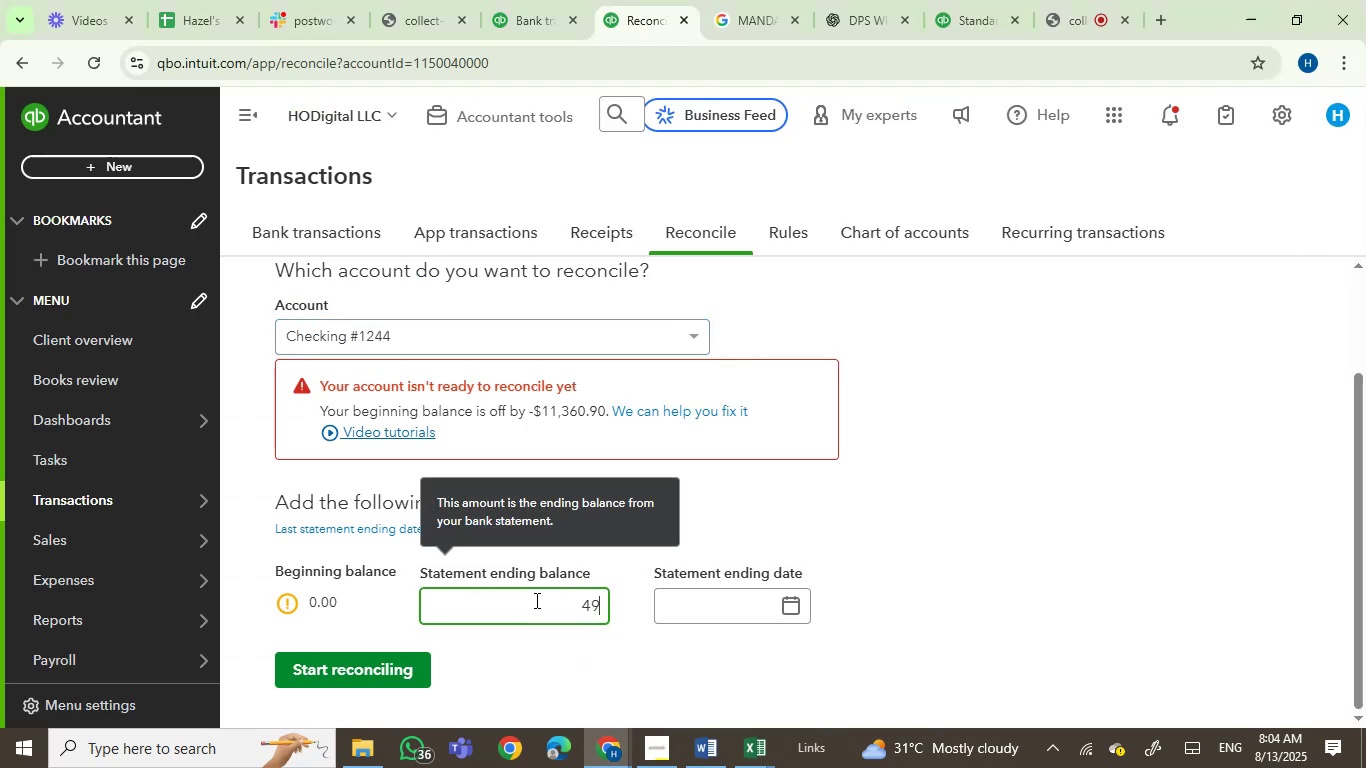 
key(Numpad2)
 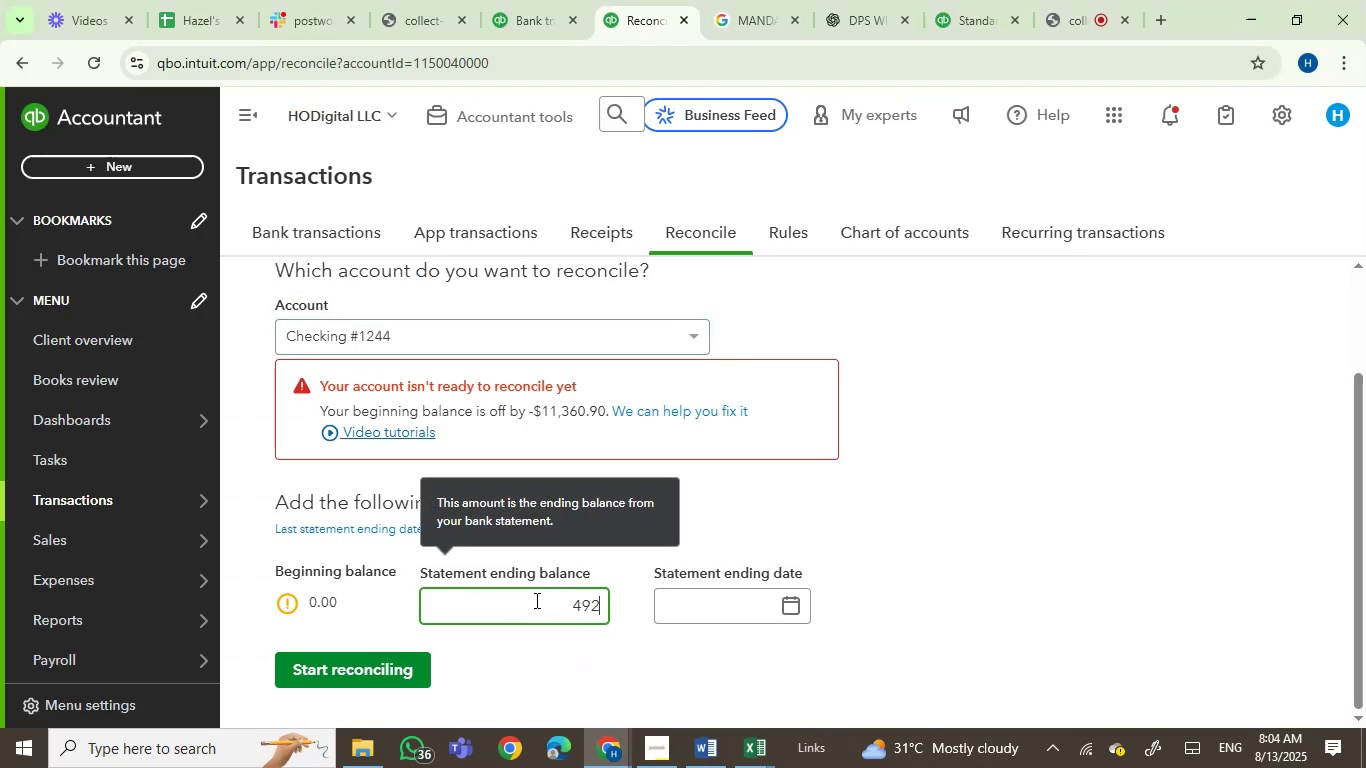 
key(Numpad7)
 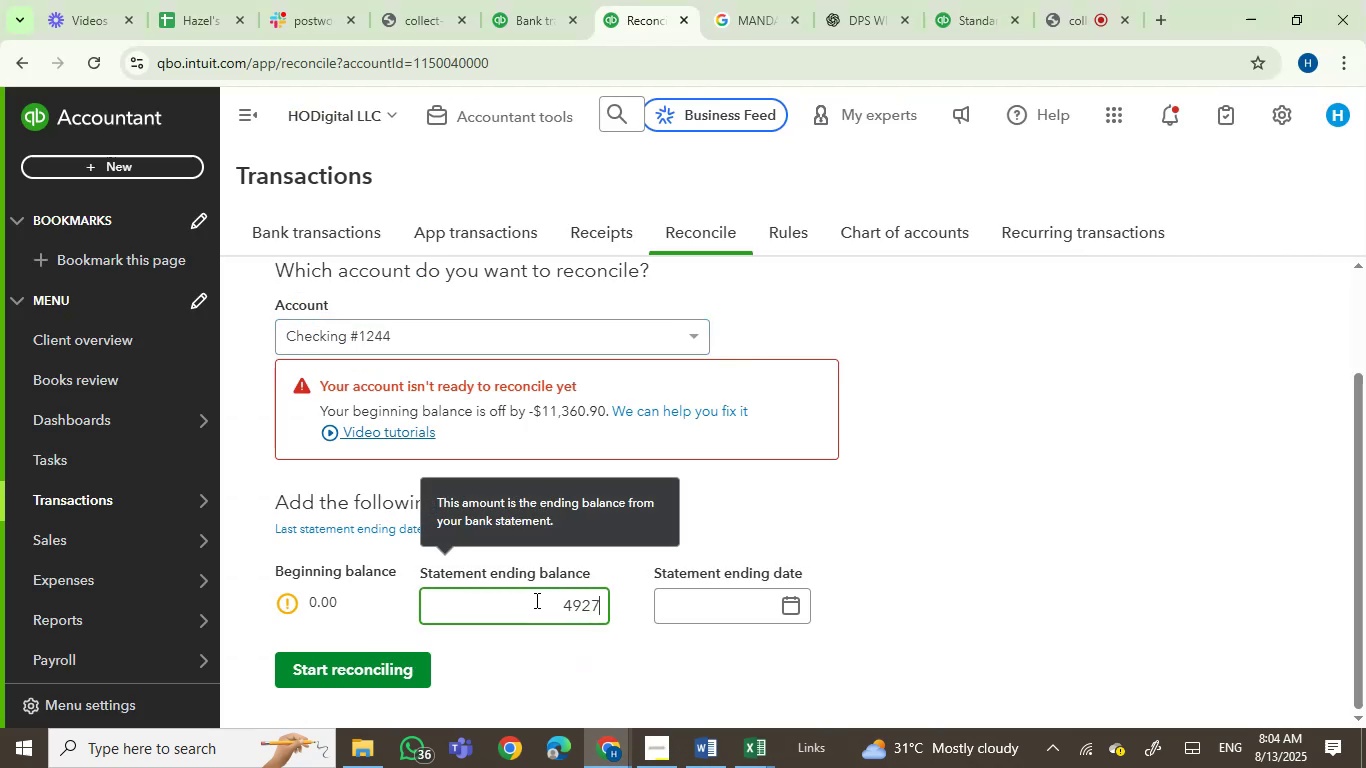 
key(NumpadDecimal)
 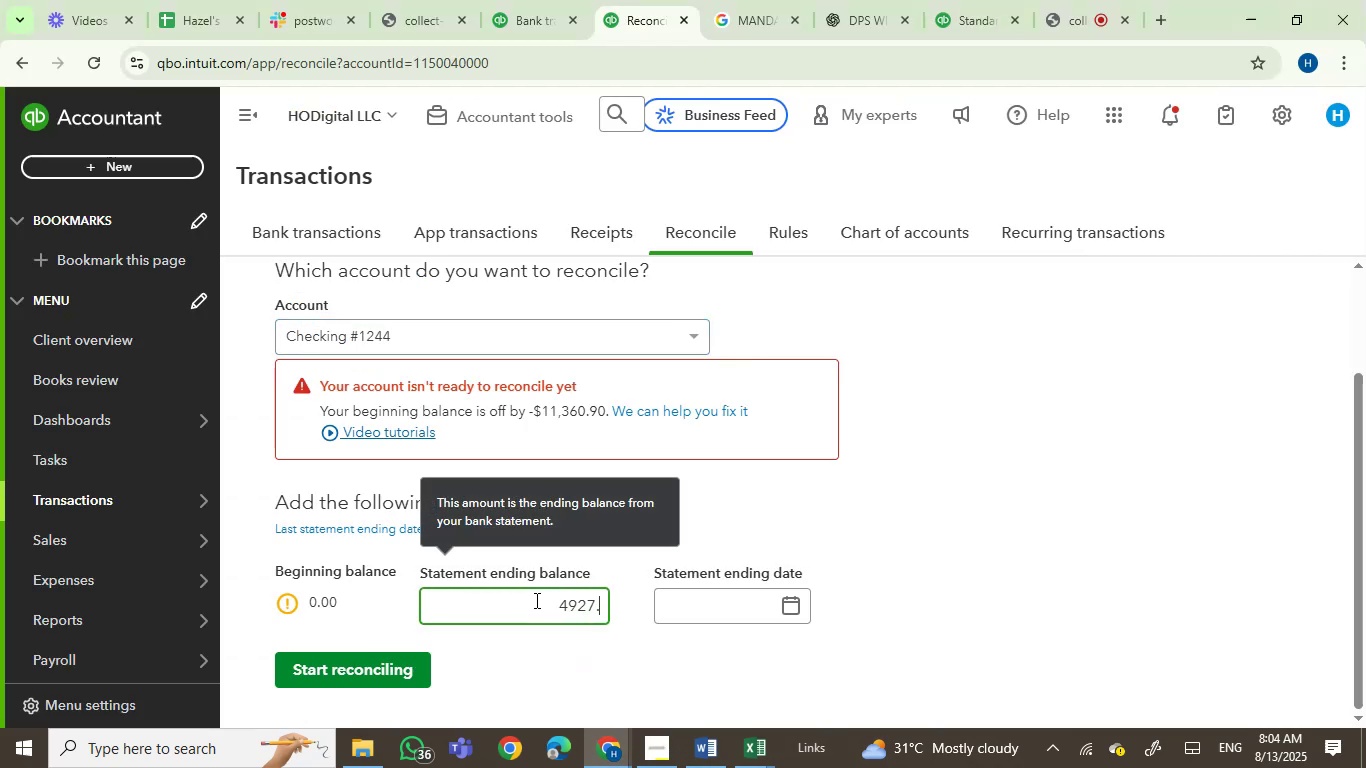 
key(Numpad2)
 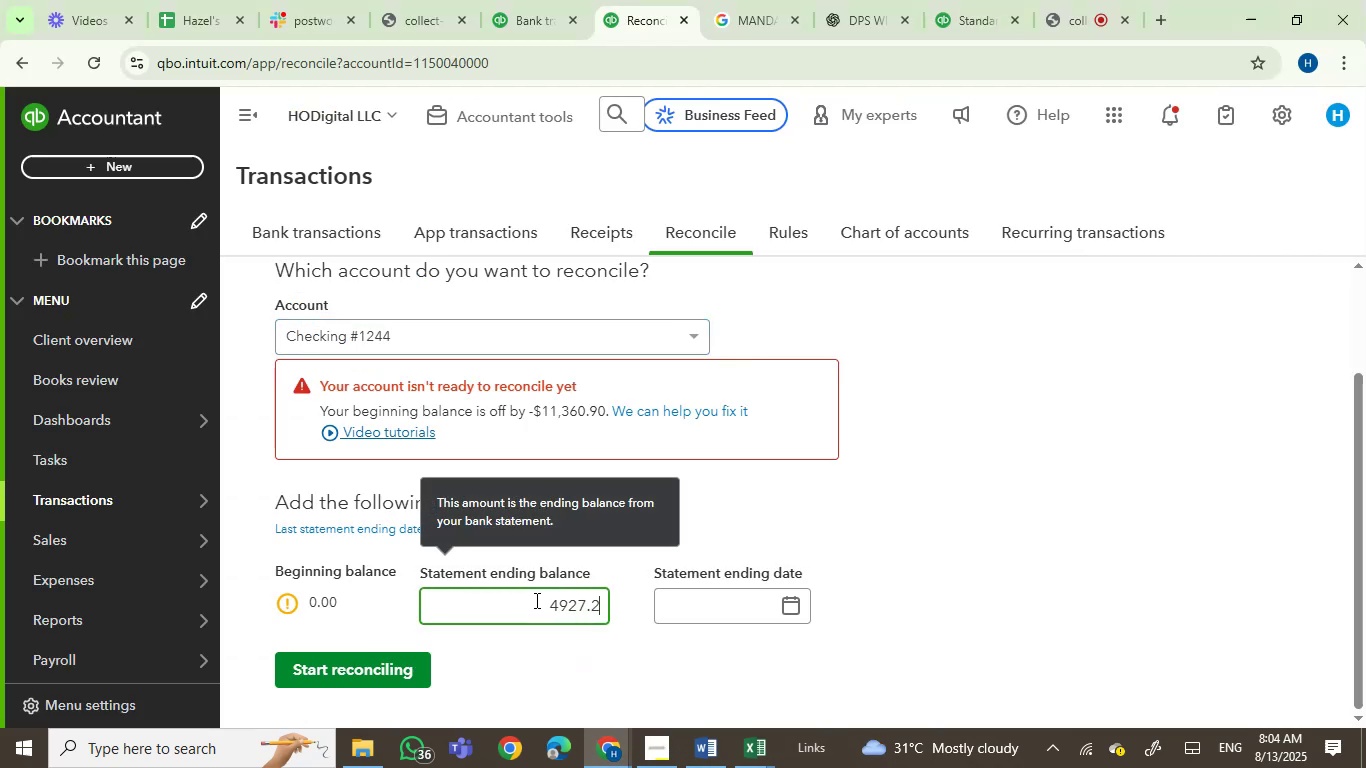 
key(Numpad0)
 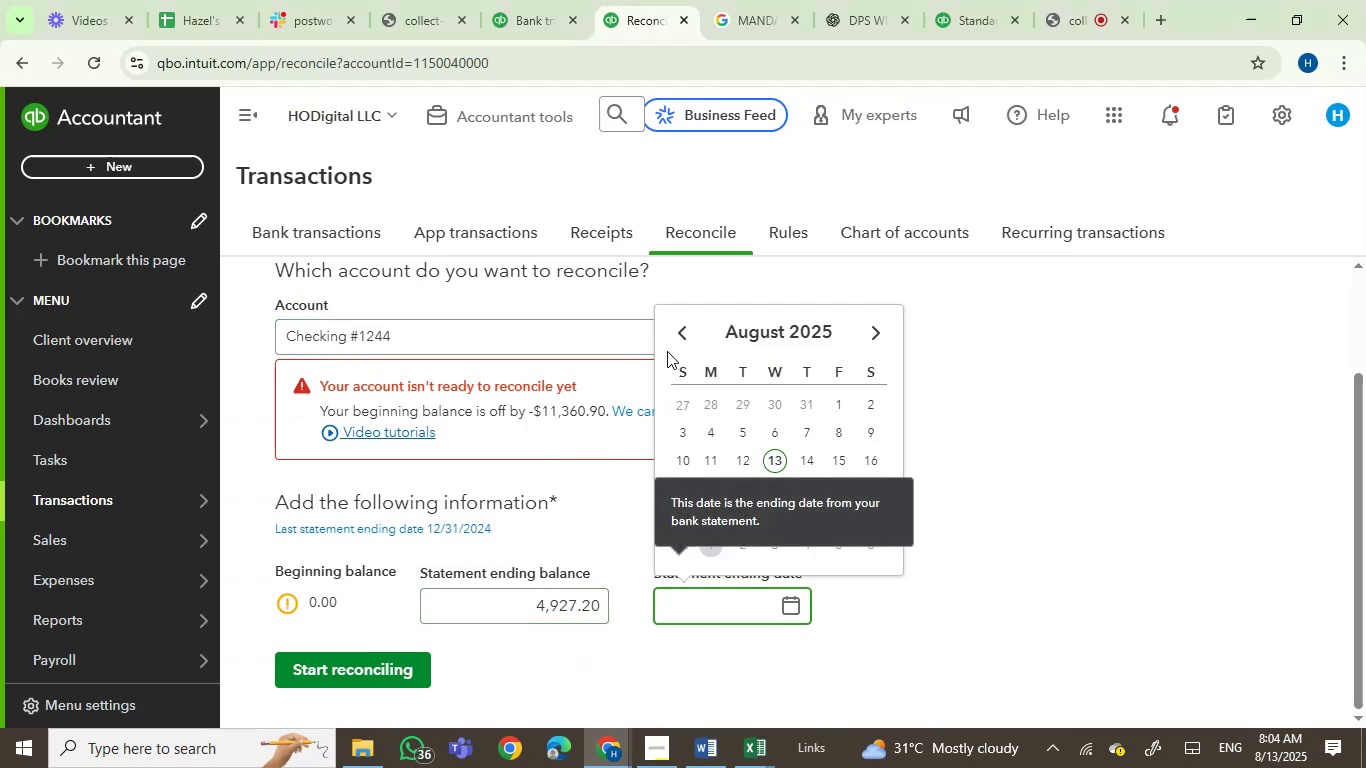 
double_click([682, 336])
 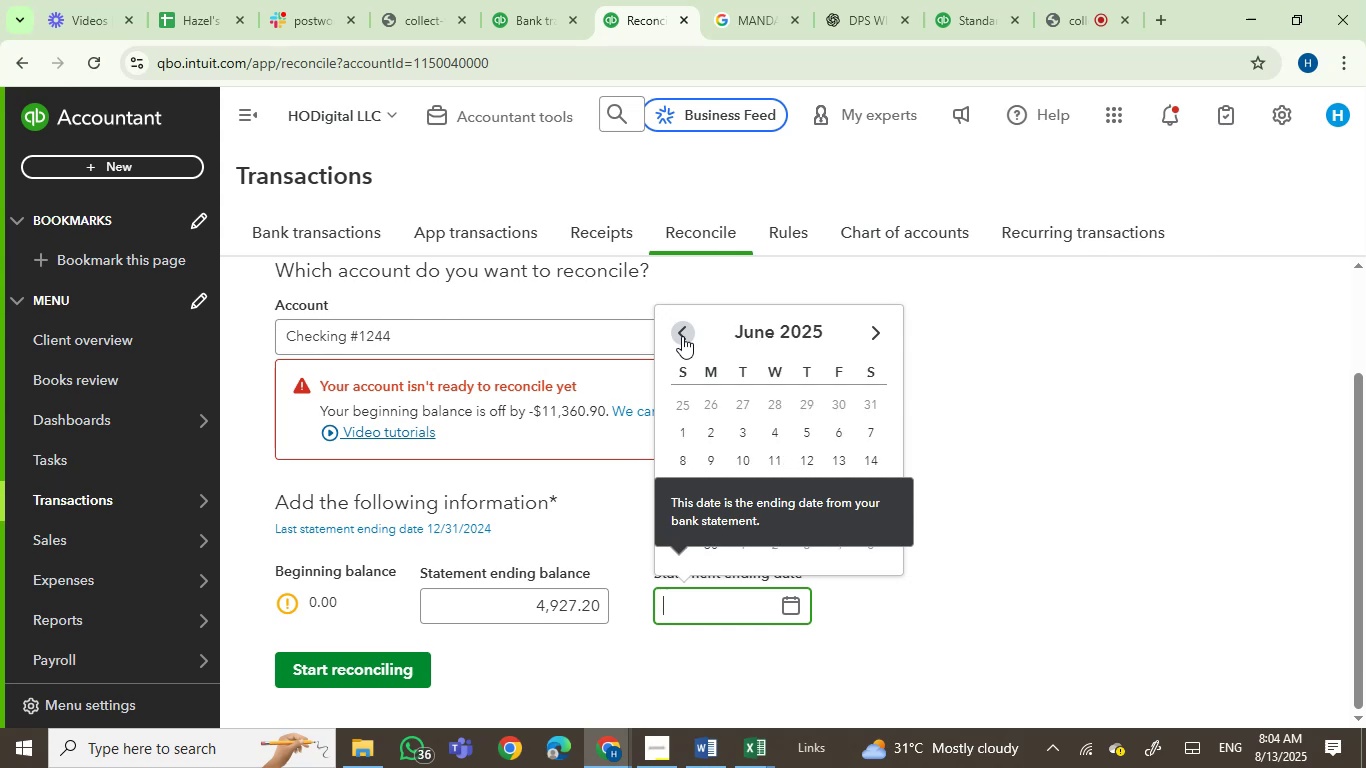 
triple_click([682, 336])
 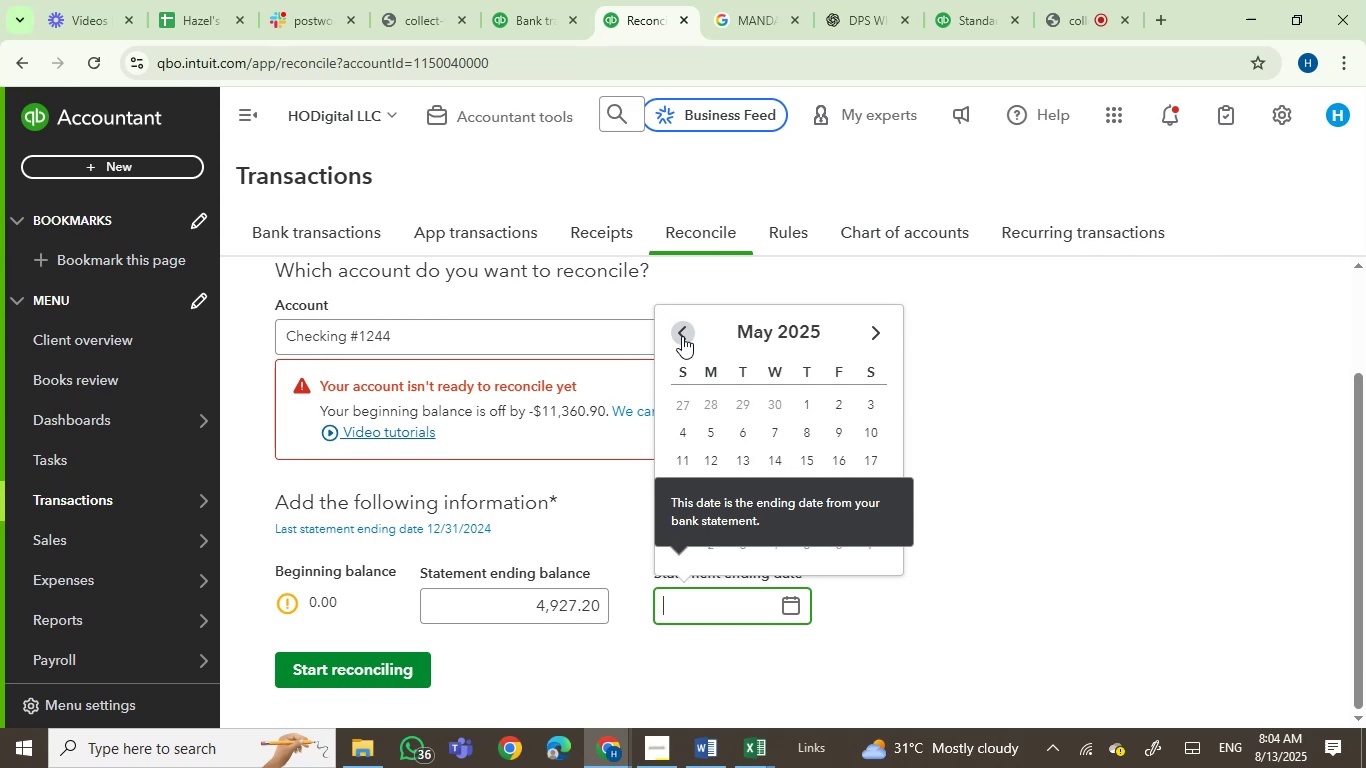 
triple_click([682, 336])
 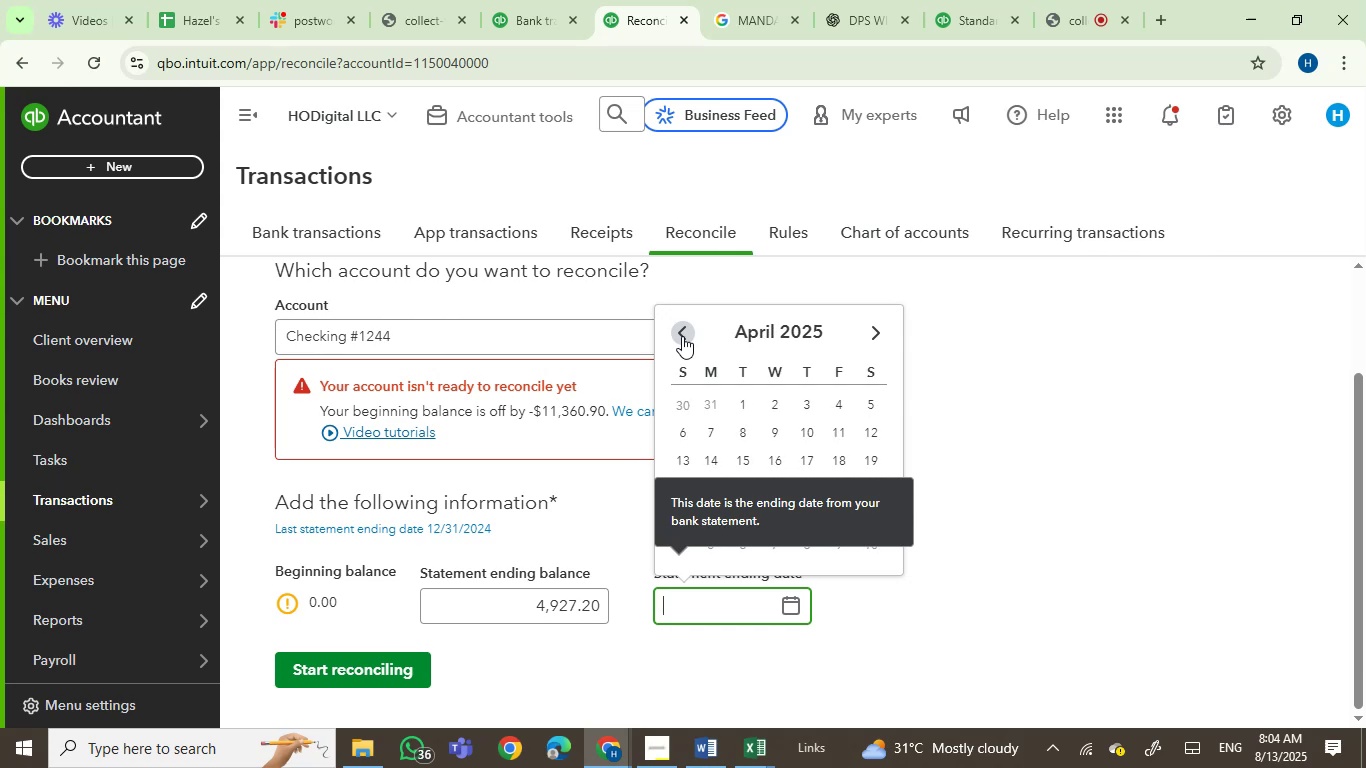 
triple_click([682, 336])
 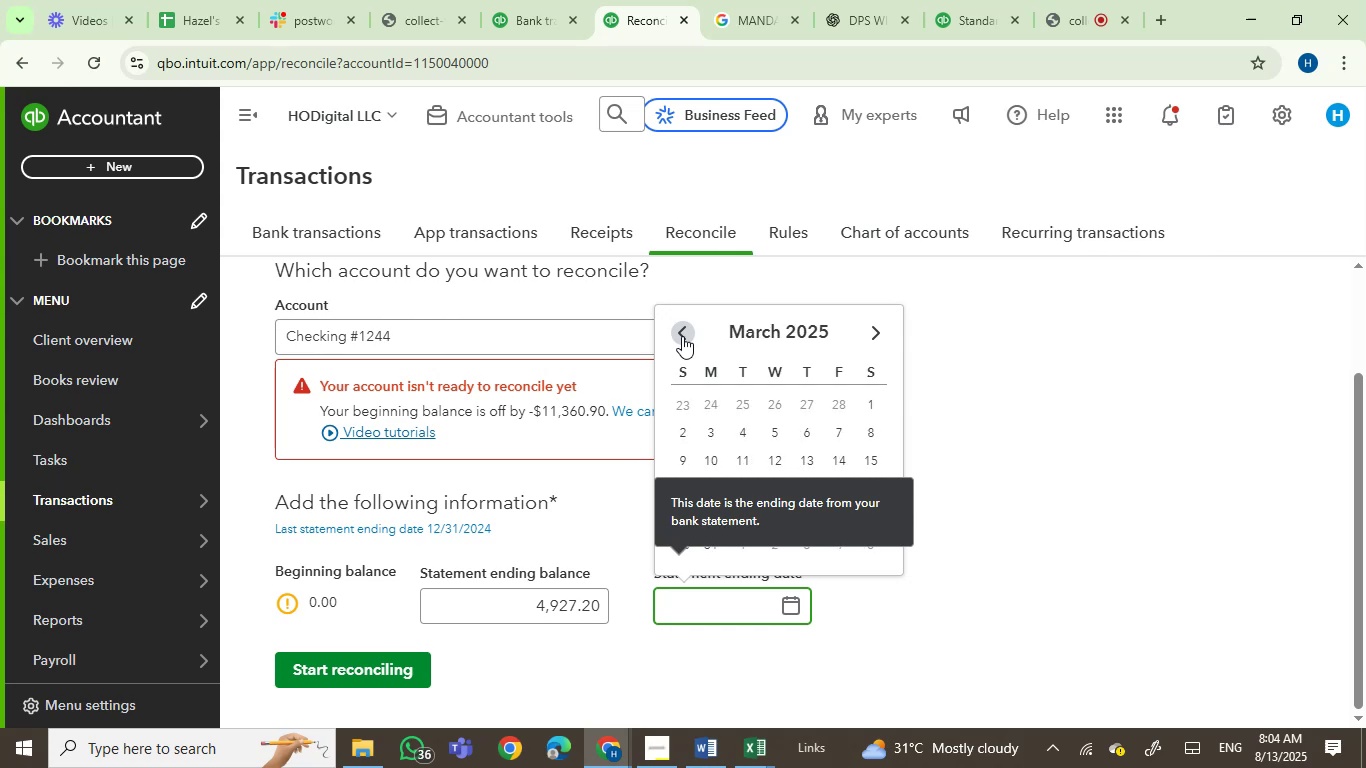 
double_click([682, 336])
 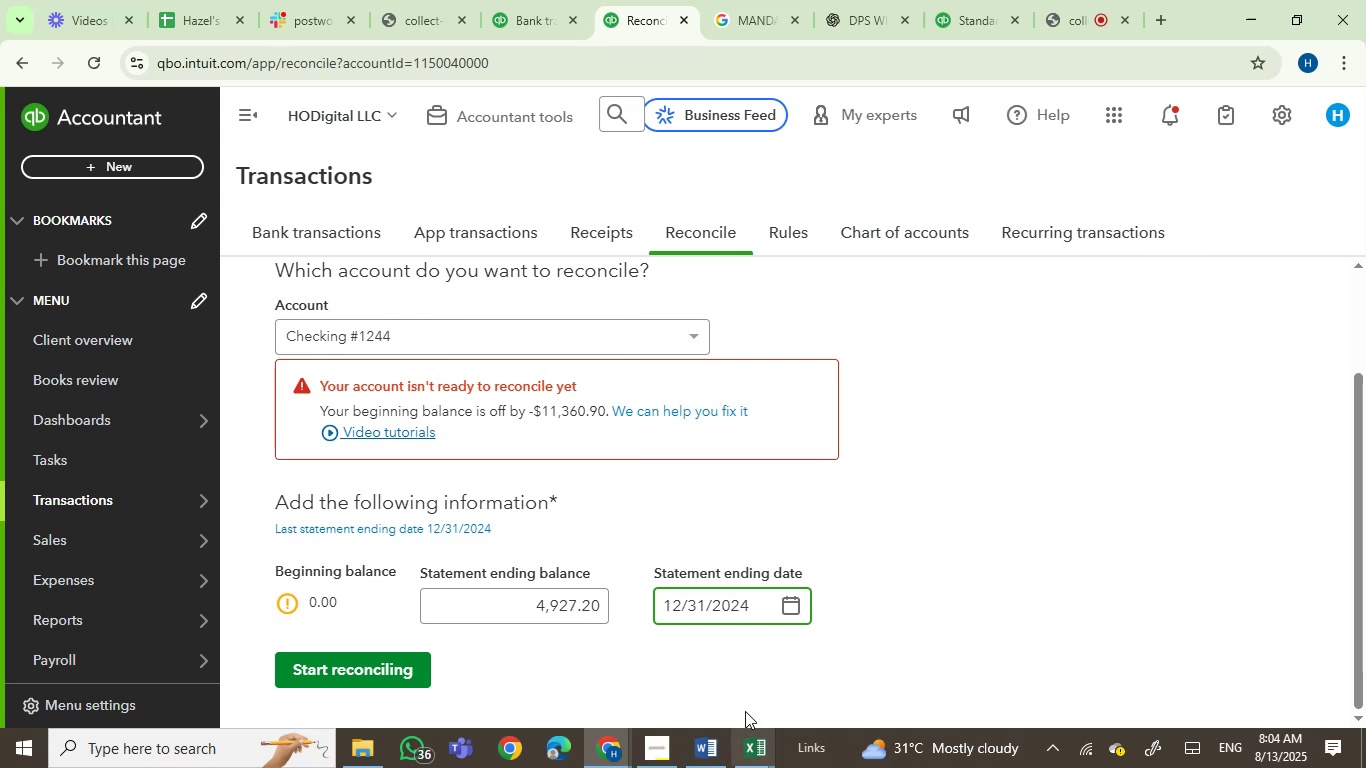 
left_click([768, 759])
 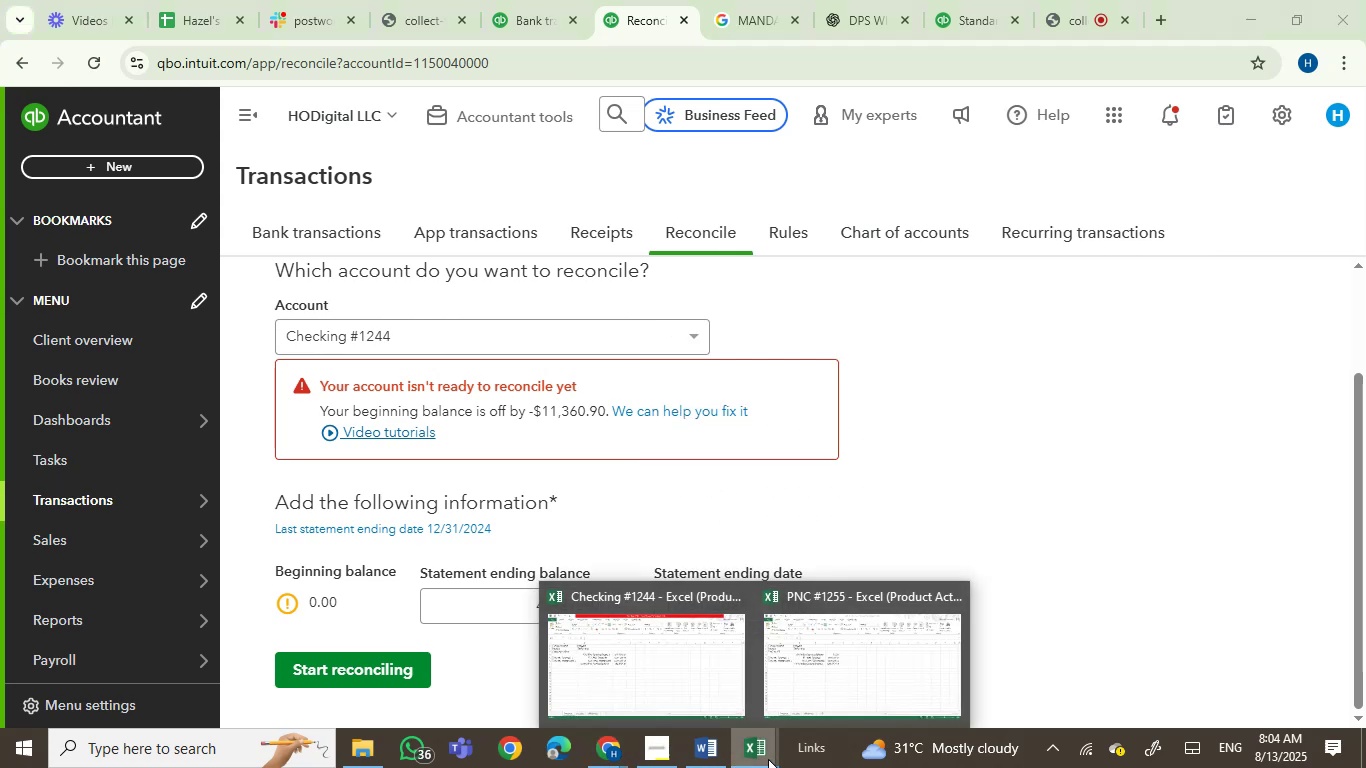 
mouse_move([675, 700])
 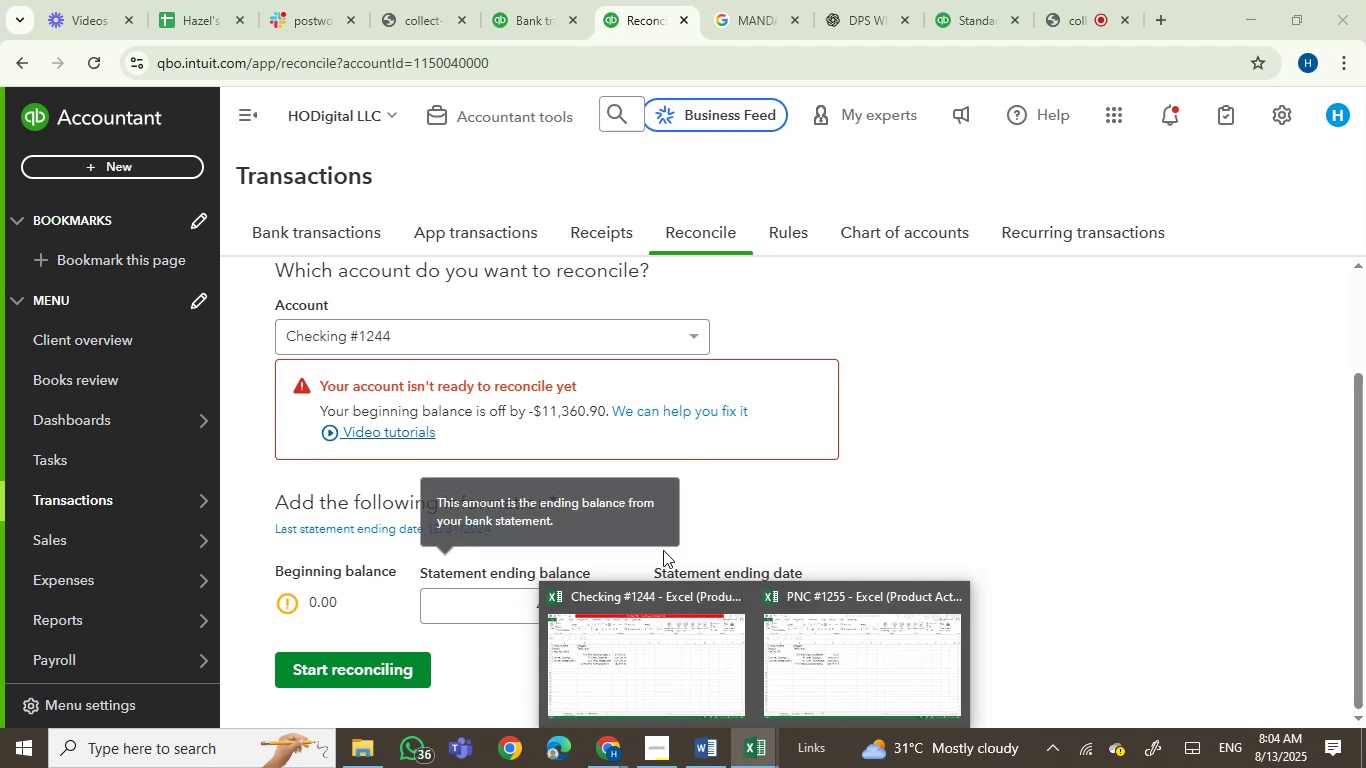 
left_click([1014, 536])
 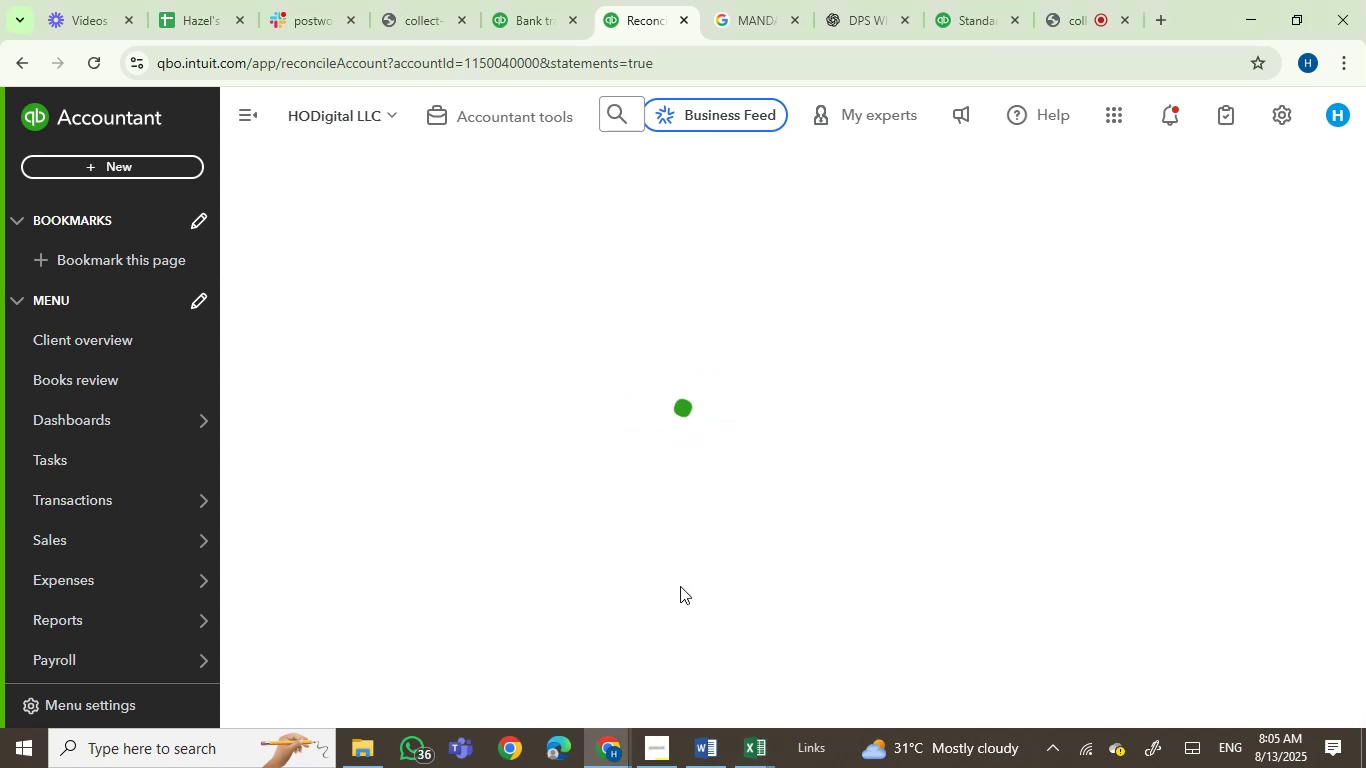 
wait(11.13)
 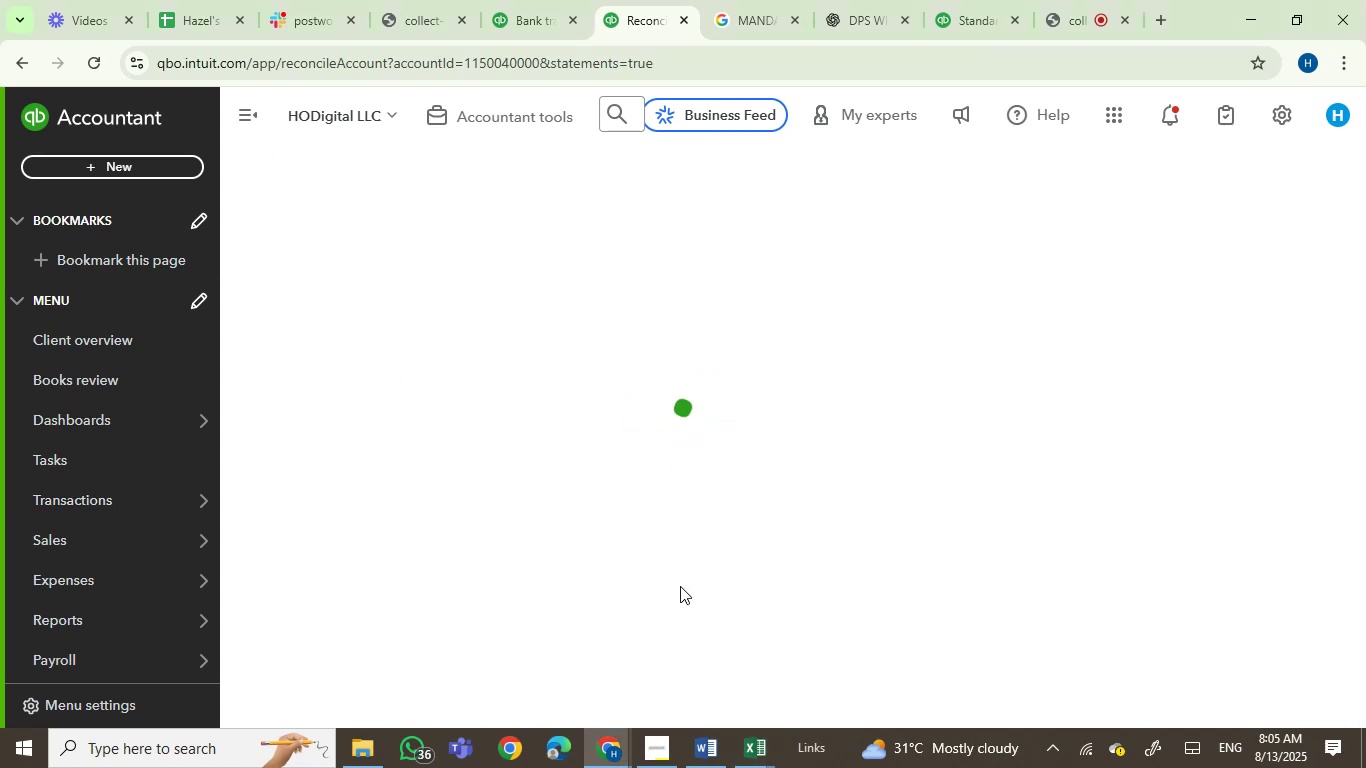 
left_click([252, 111])
 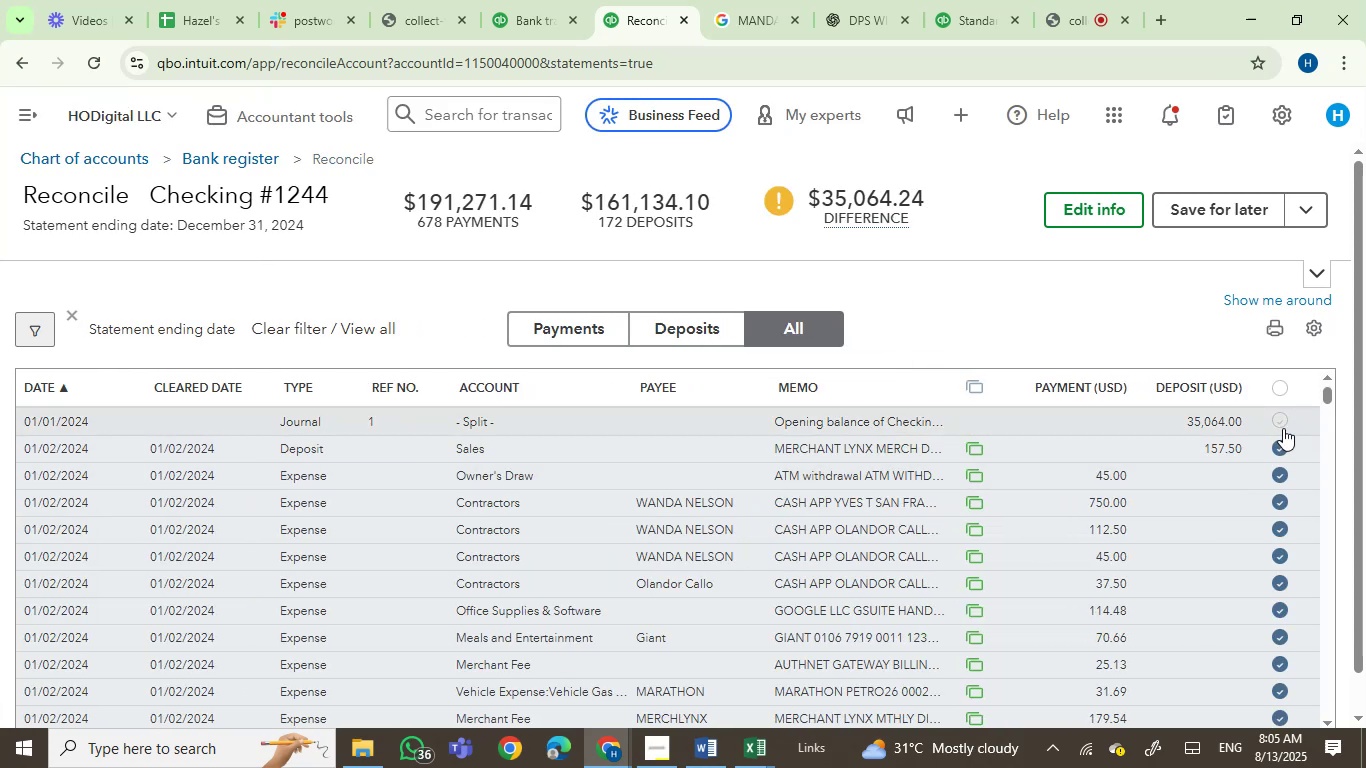 
left_click([1283, 421])
 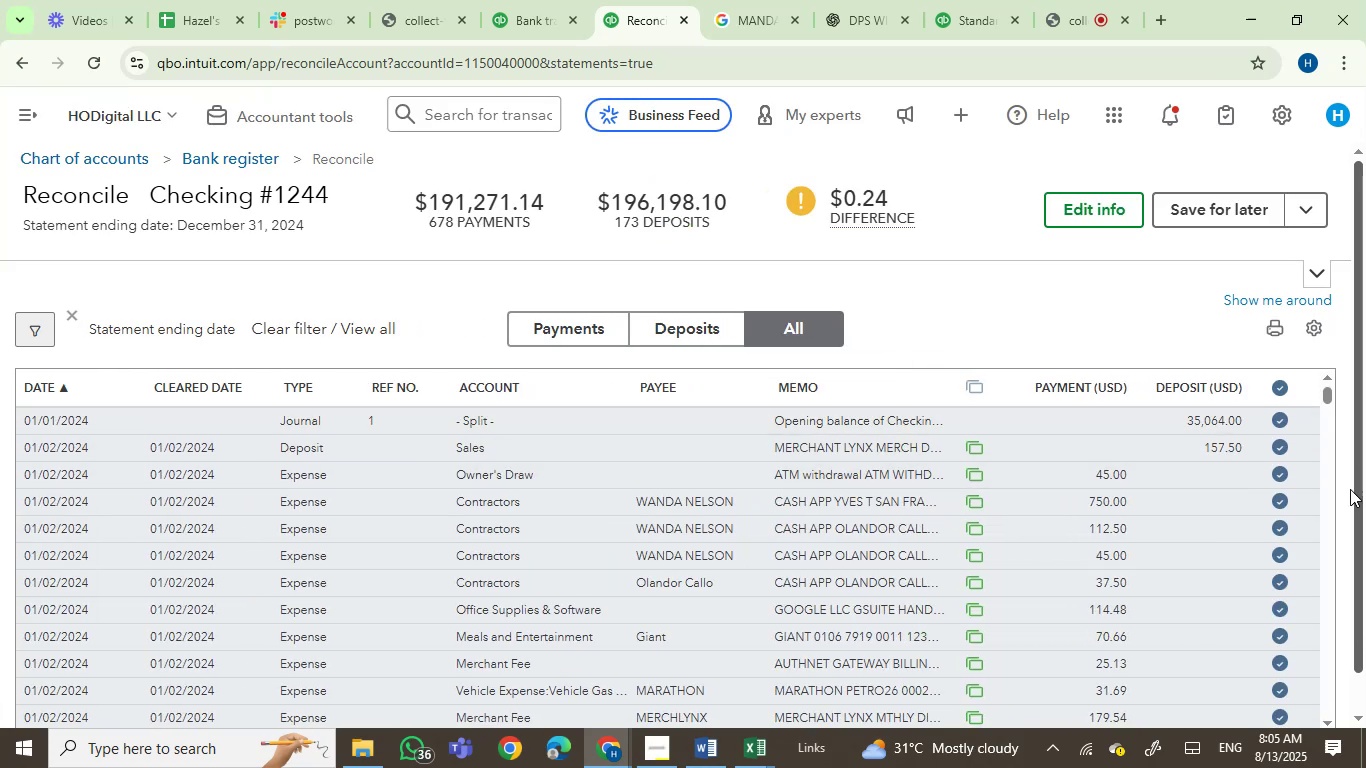 
scroll: coordinate [1180, 605], scroll_direction: up, amount: 5.0
 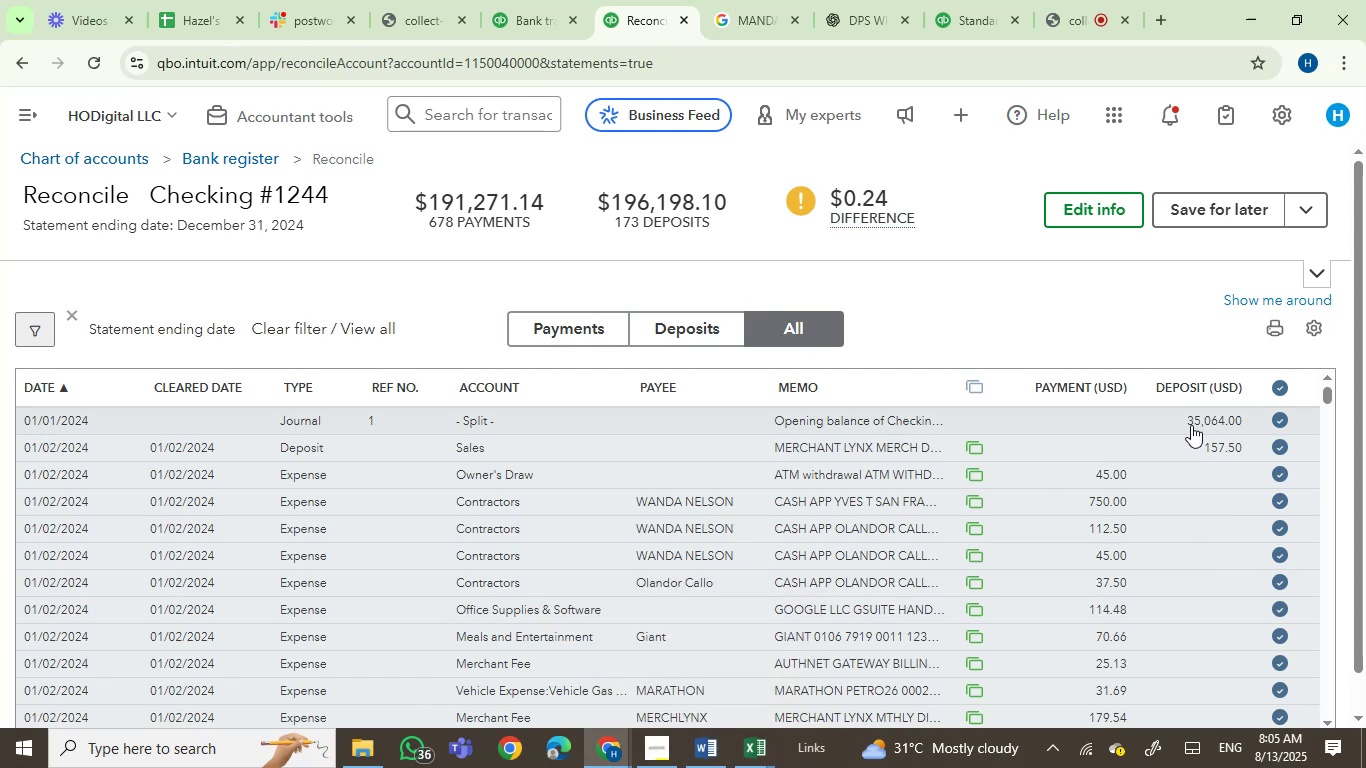 
wait(5.3)
 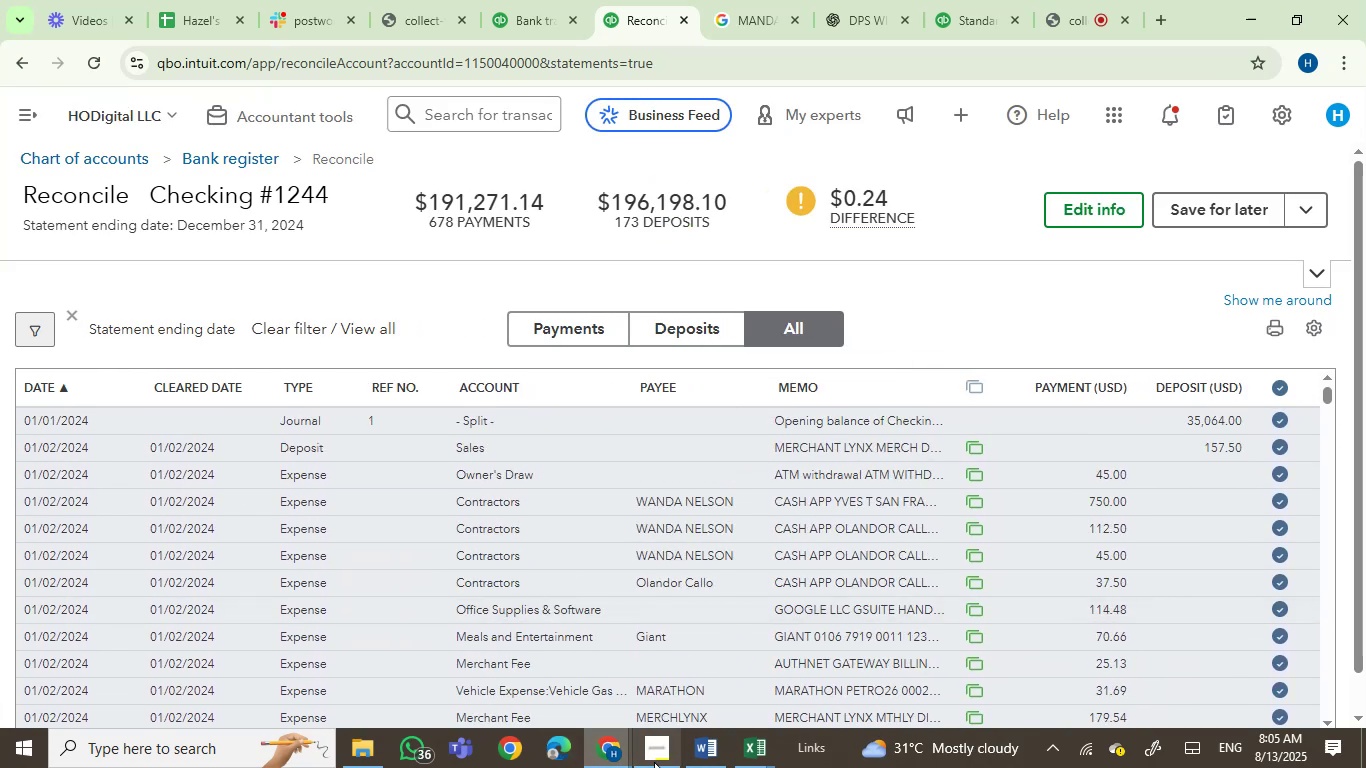 
mouse_move([721, 764])
 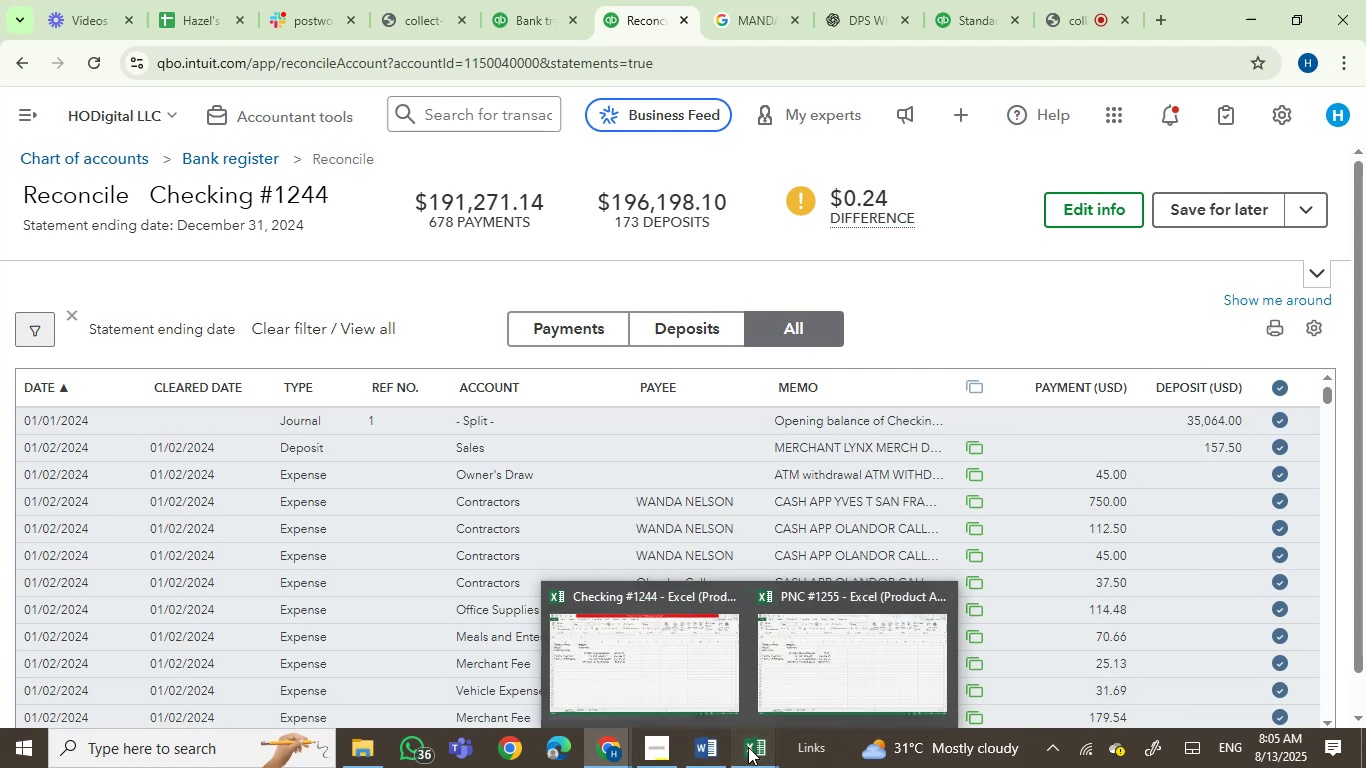 
double_click([662, 703])
 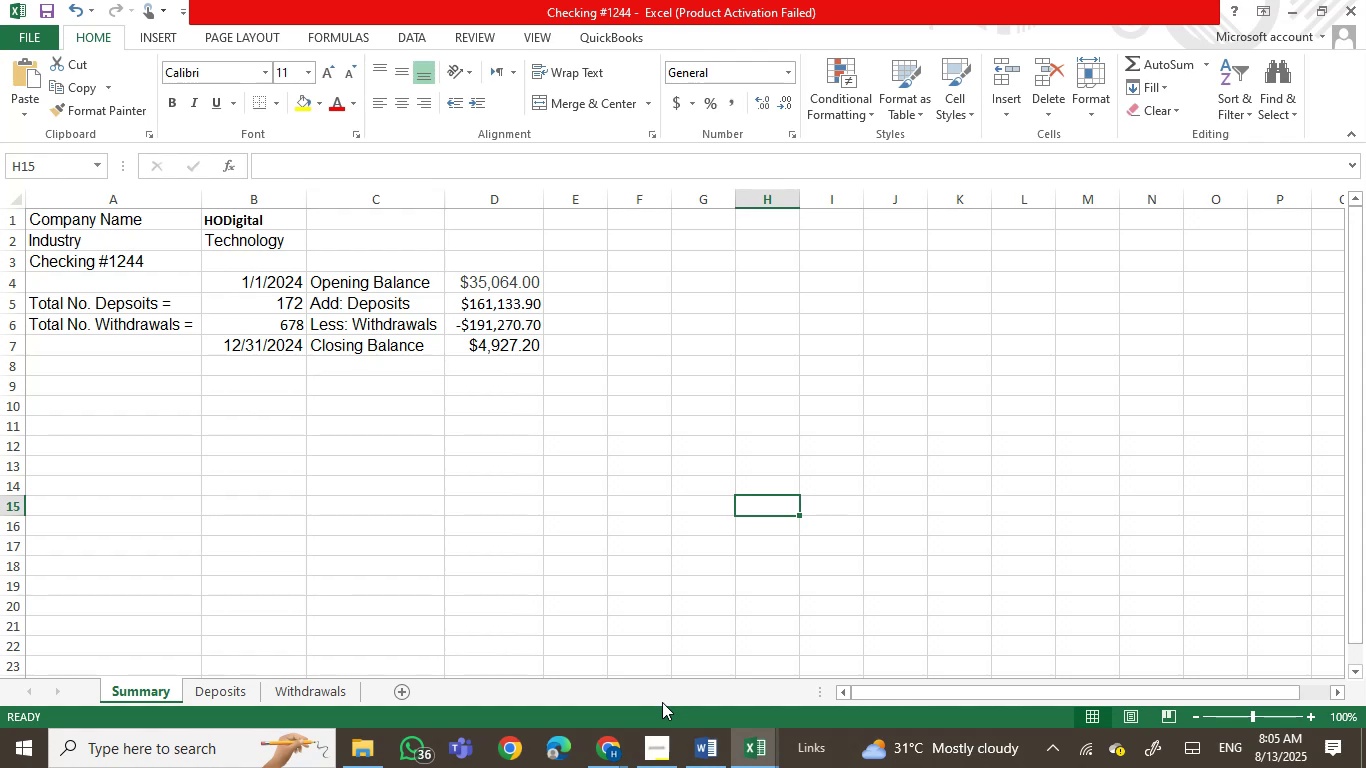 
wait(8.46)
 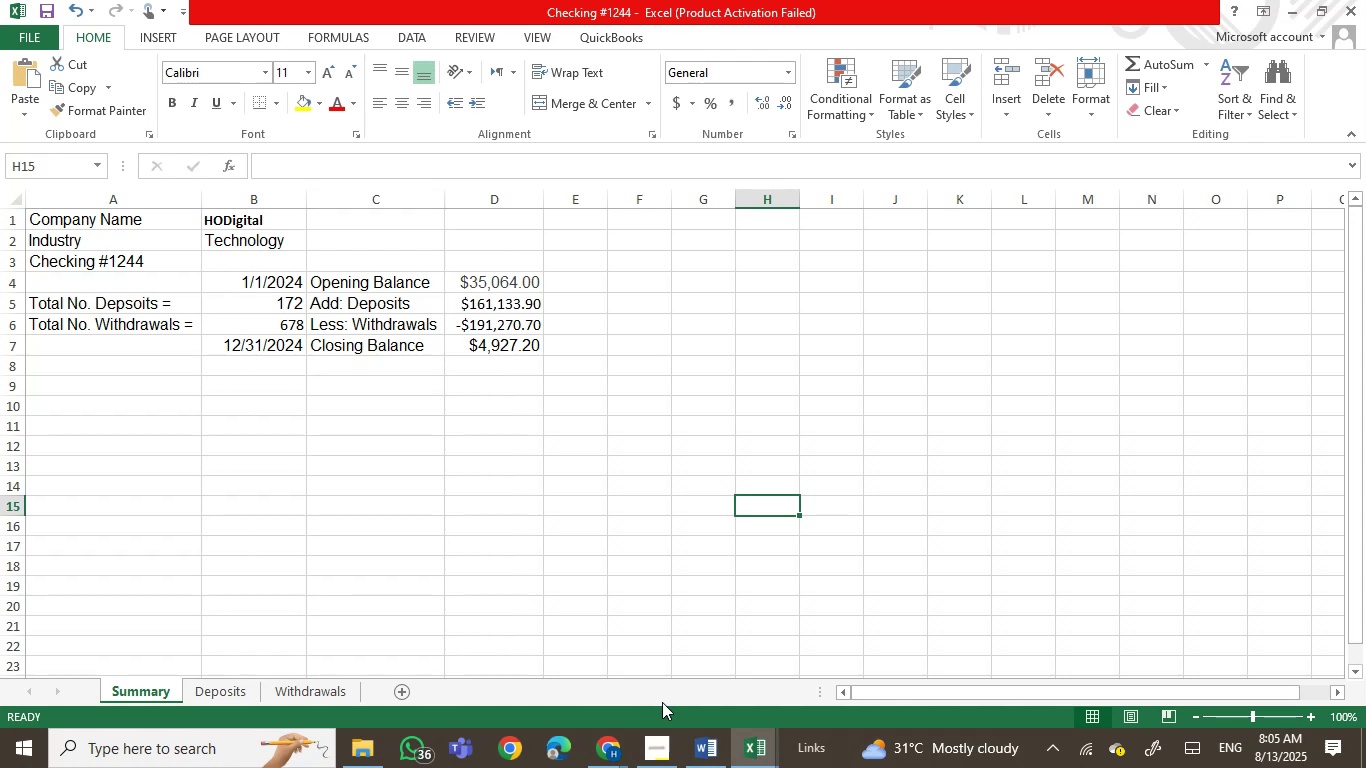 
mouse_move([608, 731])
 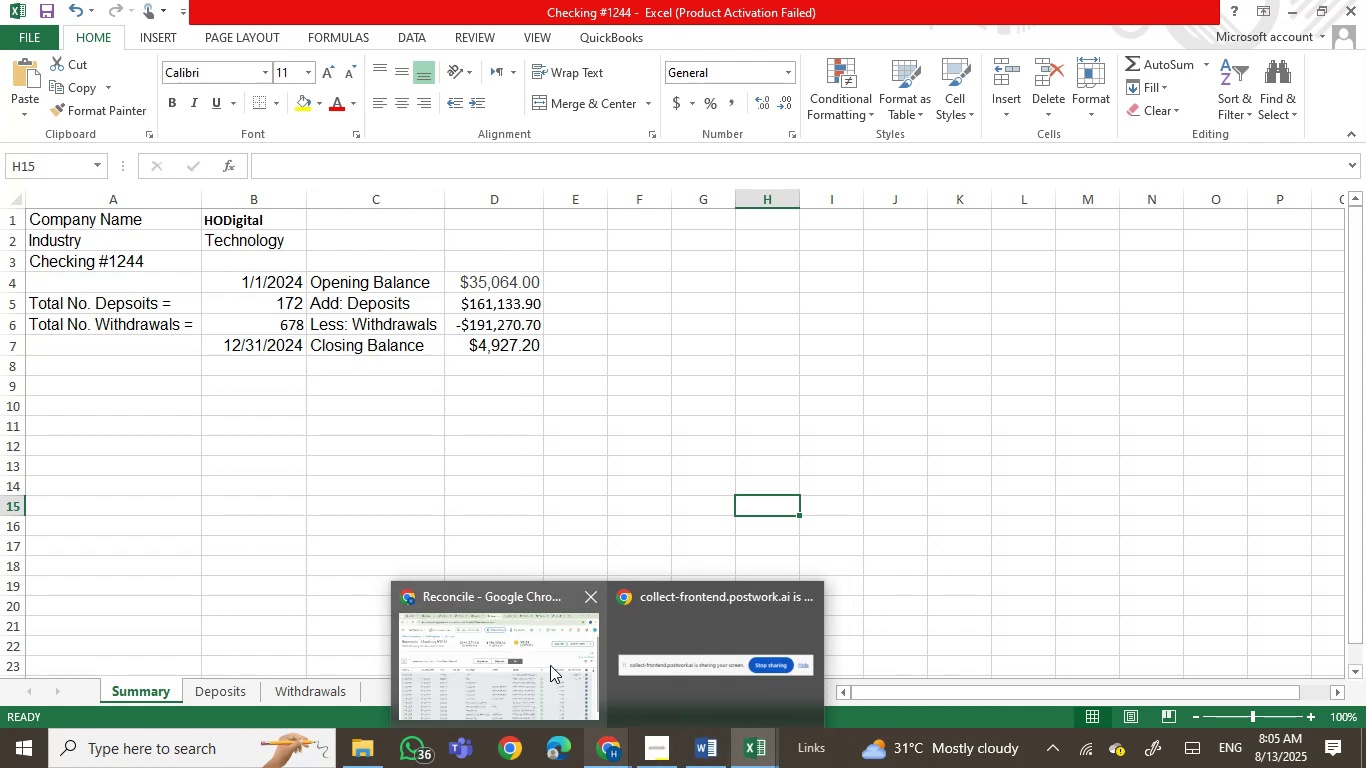 
left_click([550, 664])
 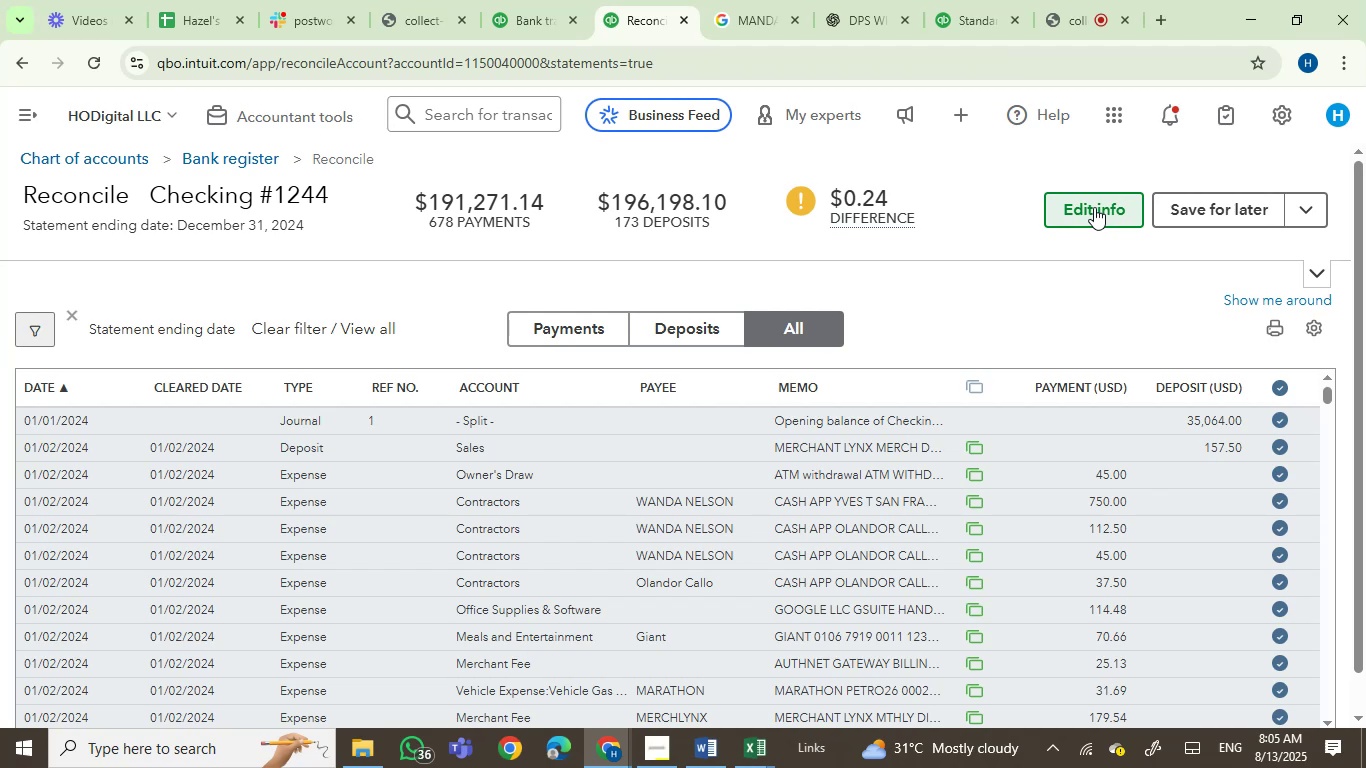 
left_click([1092, 209])
 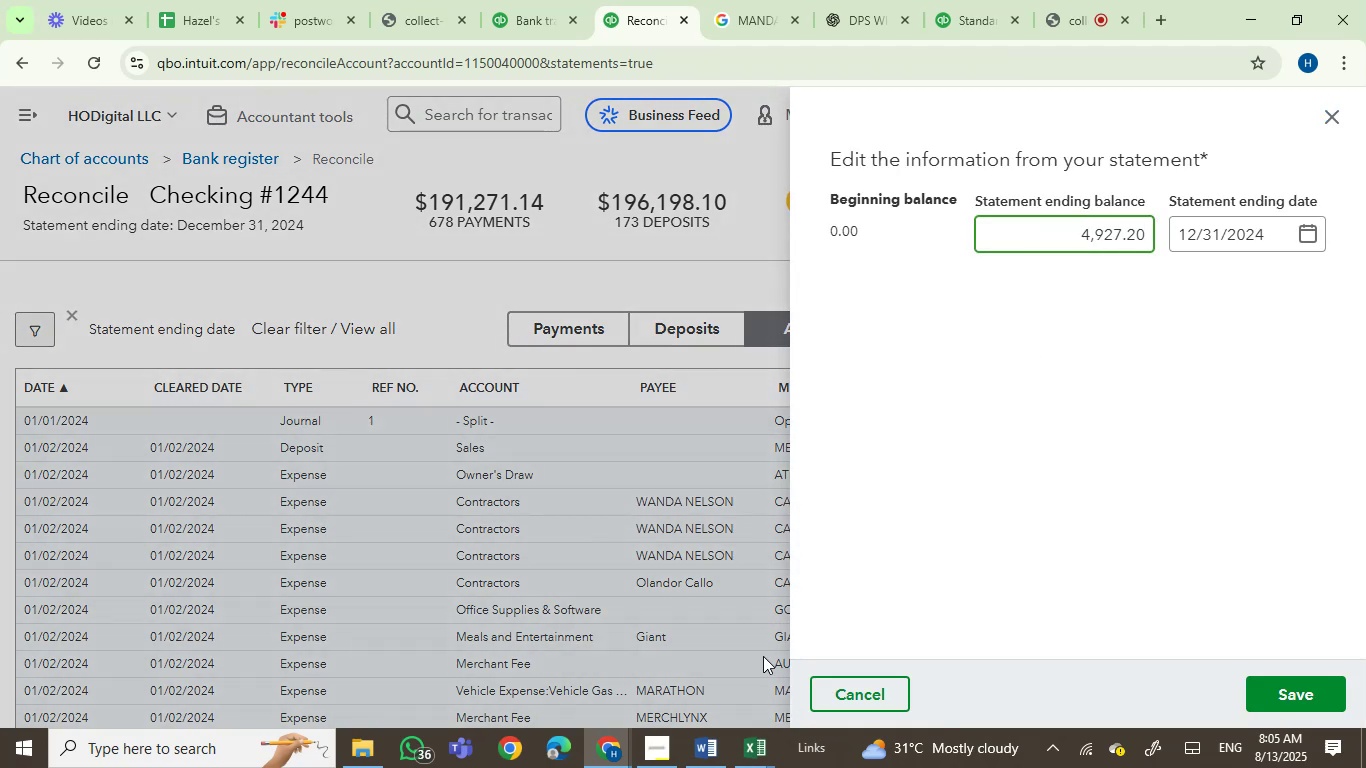 
left_click([596, 763])
 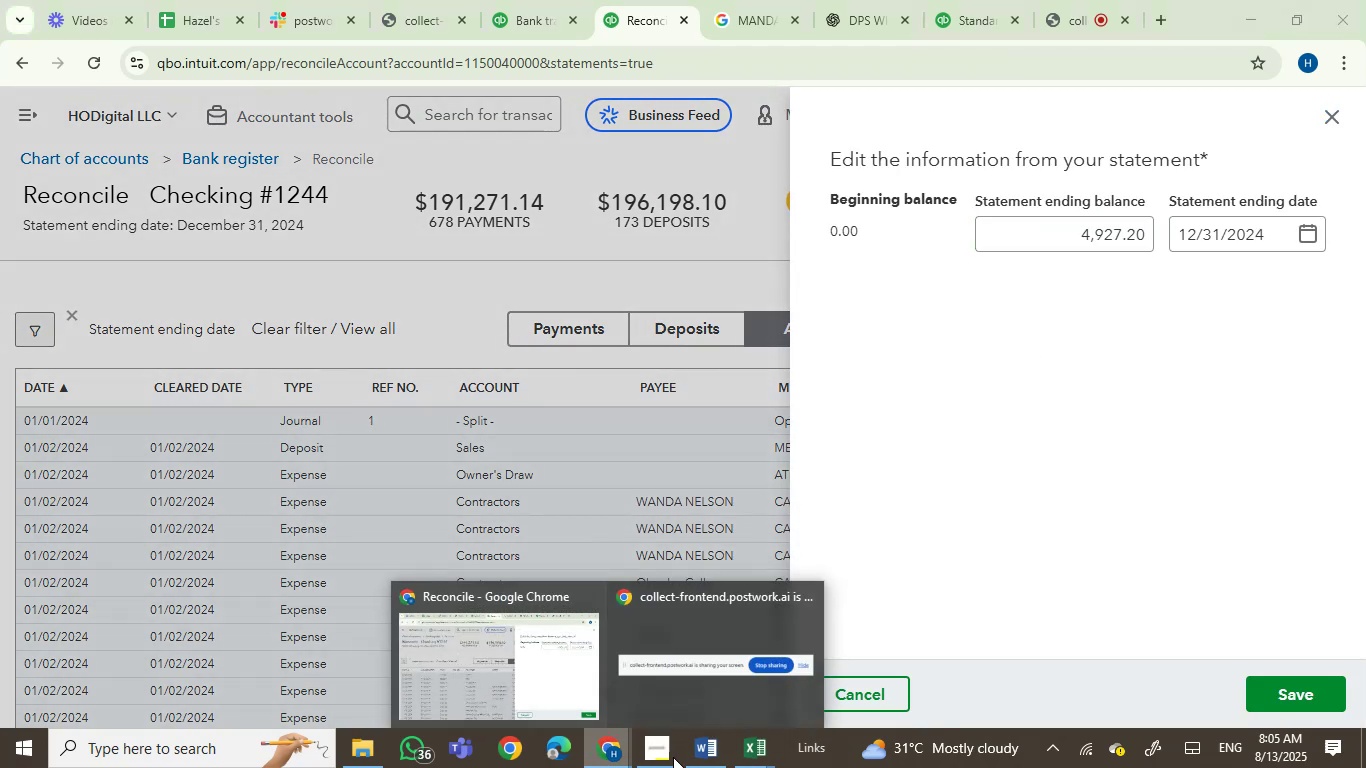 
left_click([756, 756])
 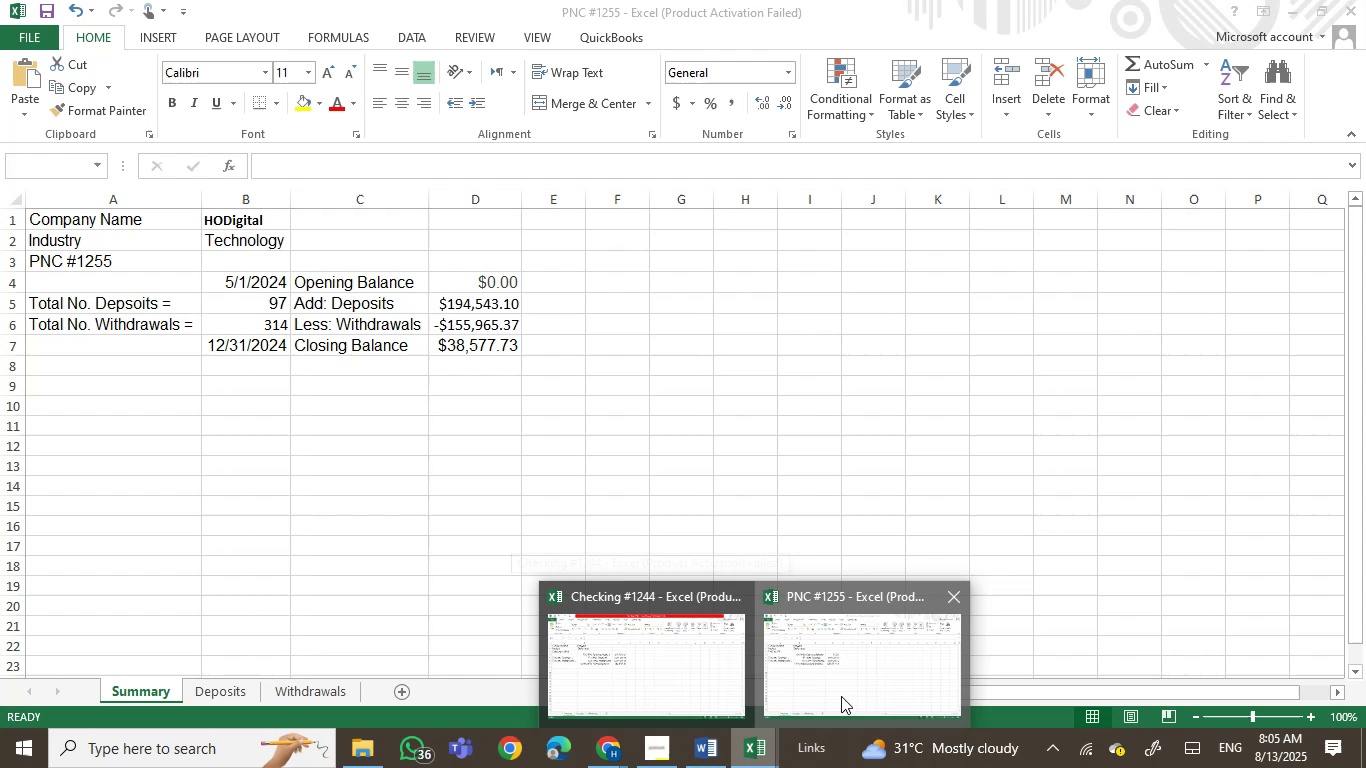 
left_click([1365, 0])
 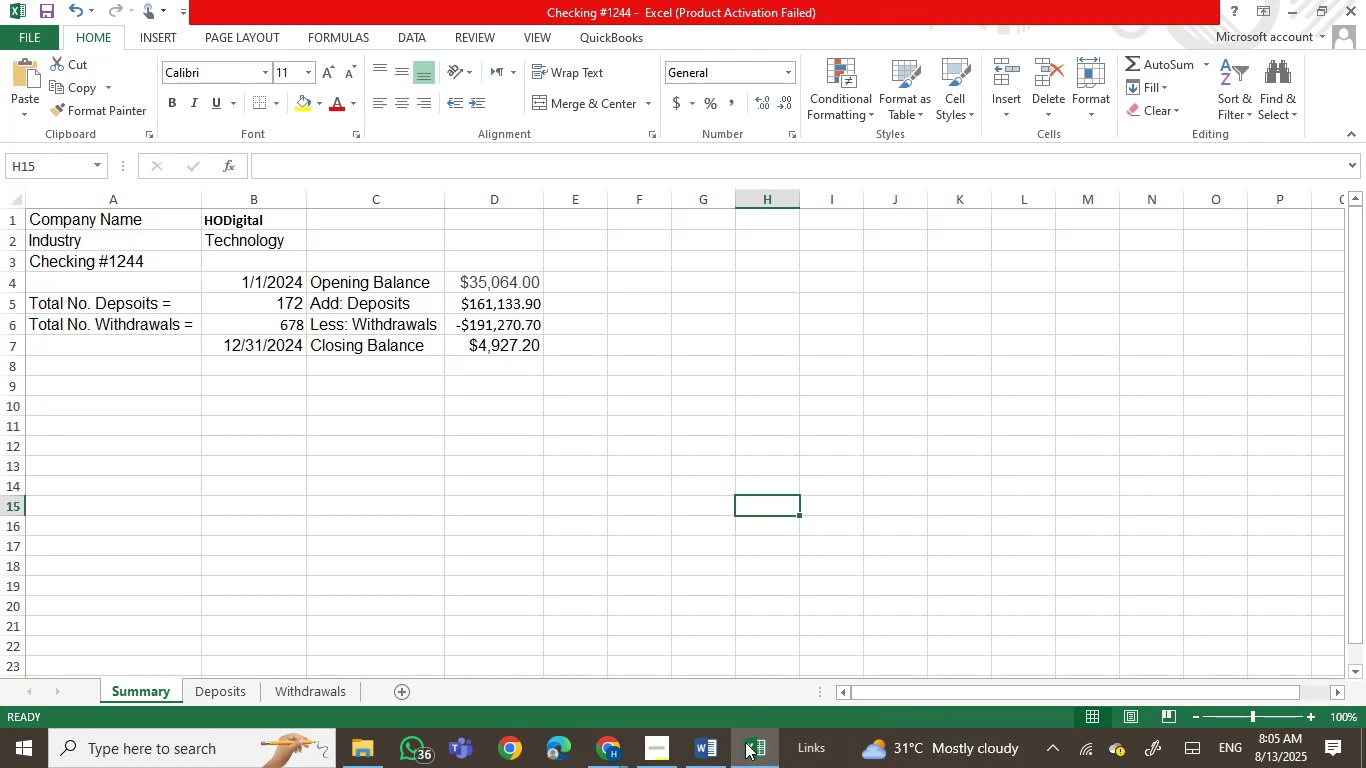 
left_click([744, 754])
 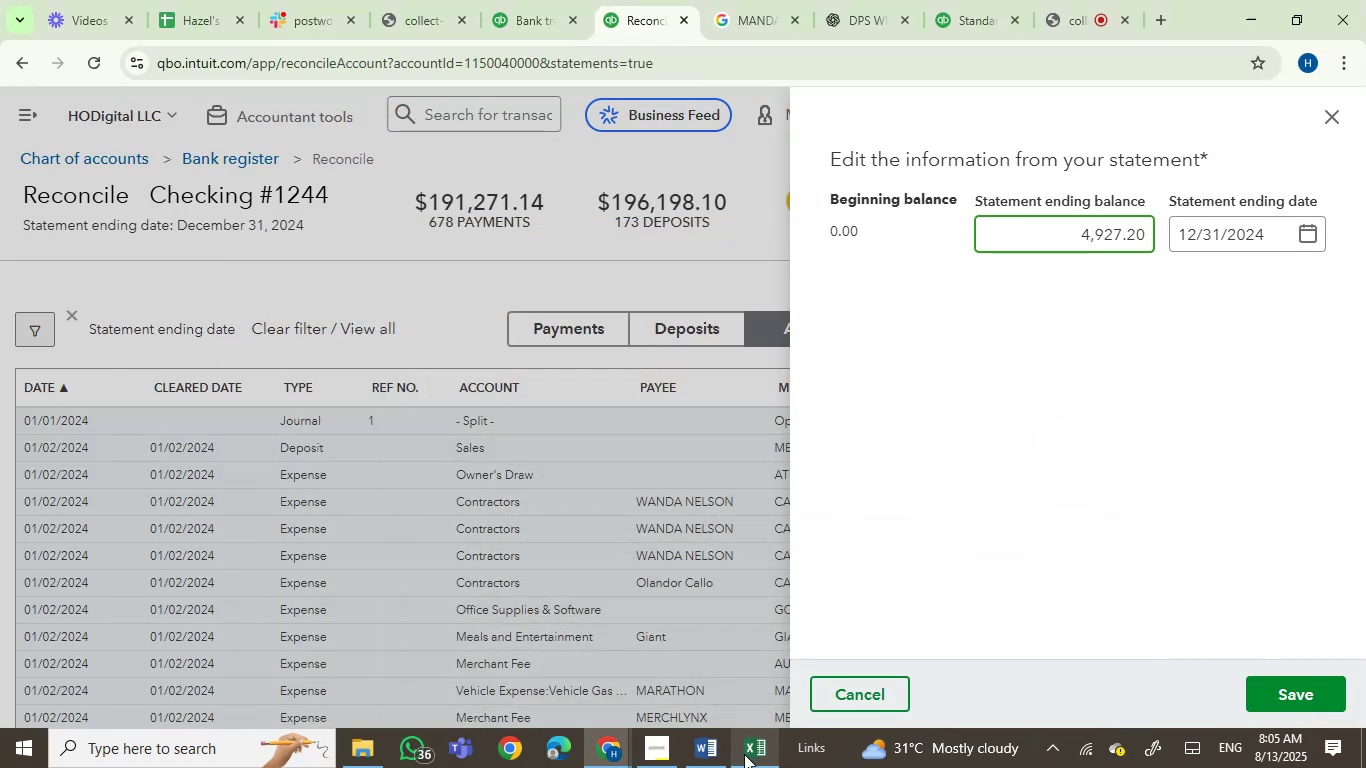 
left_click([744, 754])
 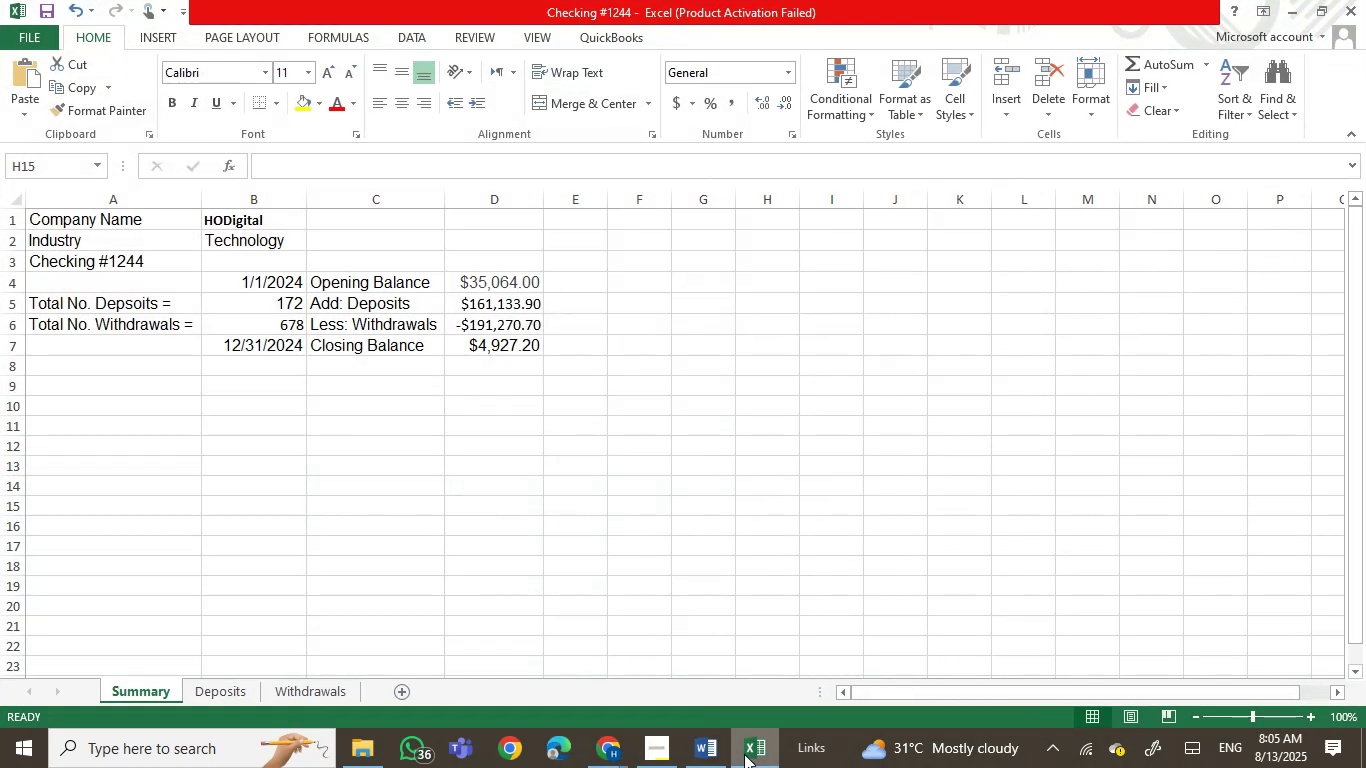 
left_click([744, 754])
 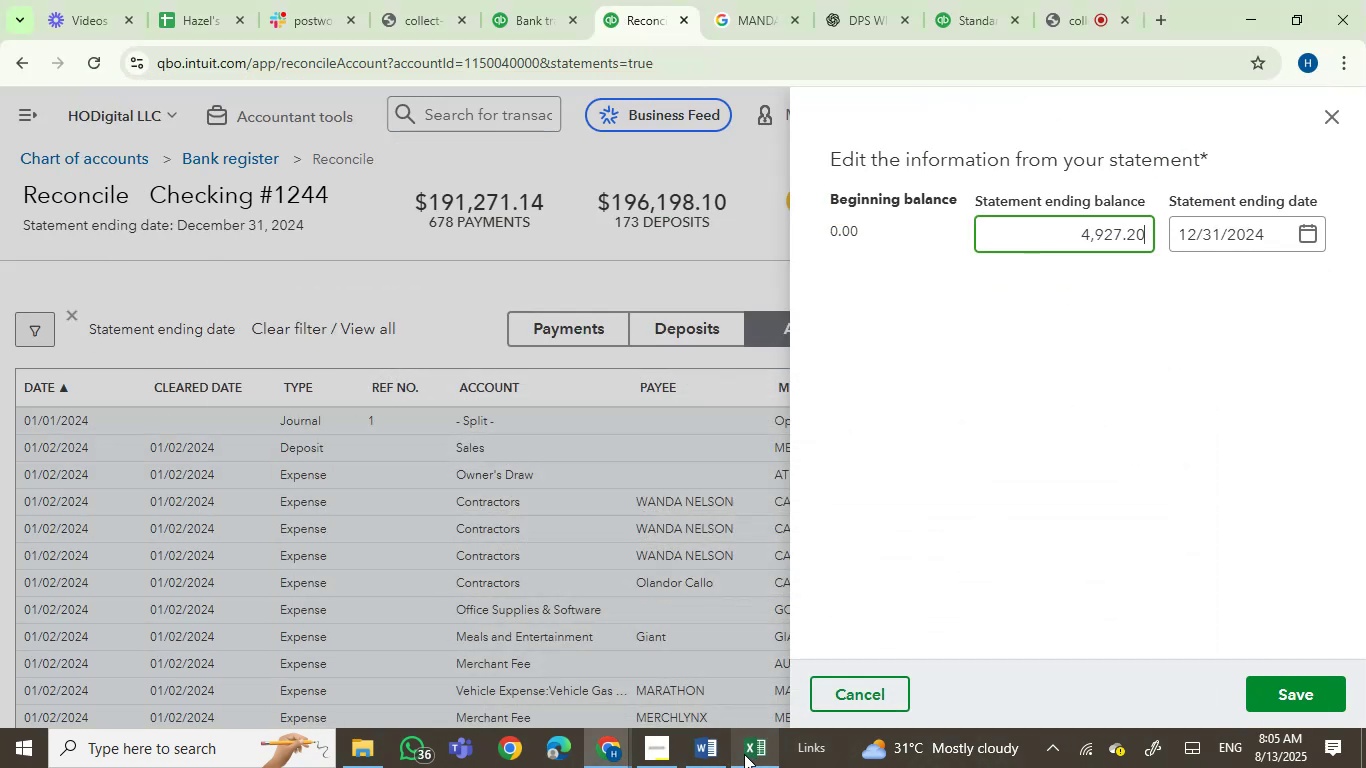 
left_click([744, 754])
 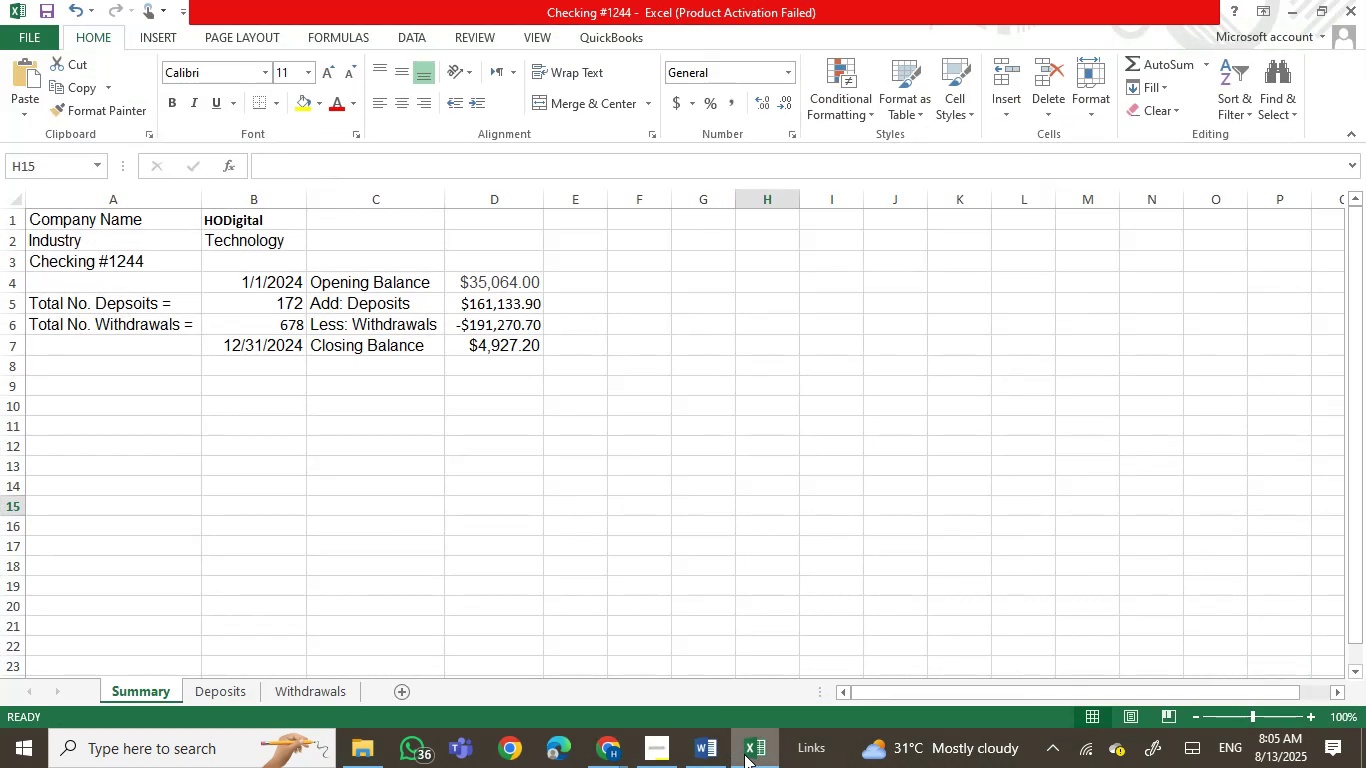 
left_click([744, 754])
 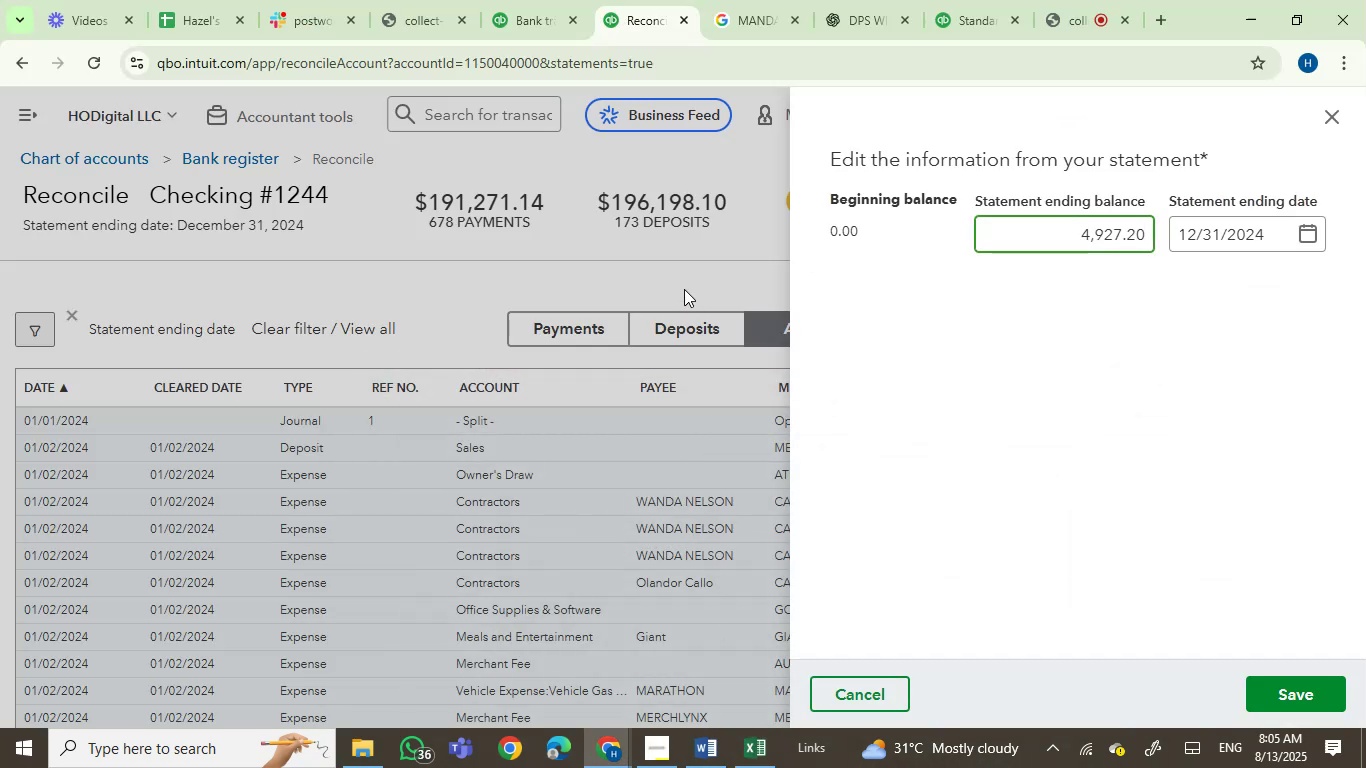 
left_click([688, 270])
 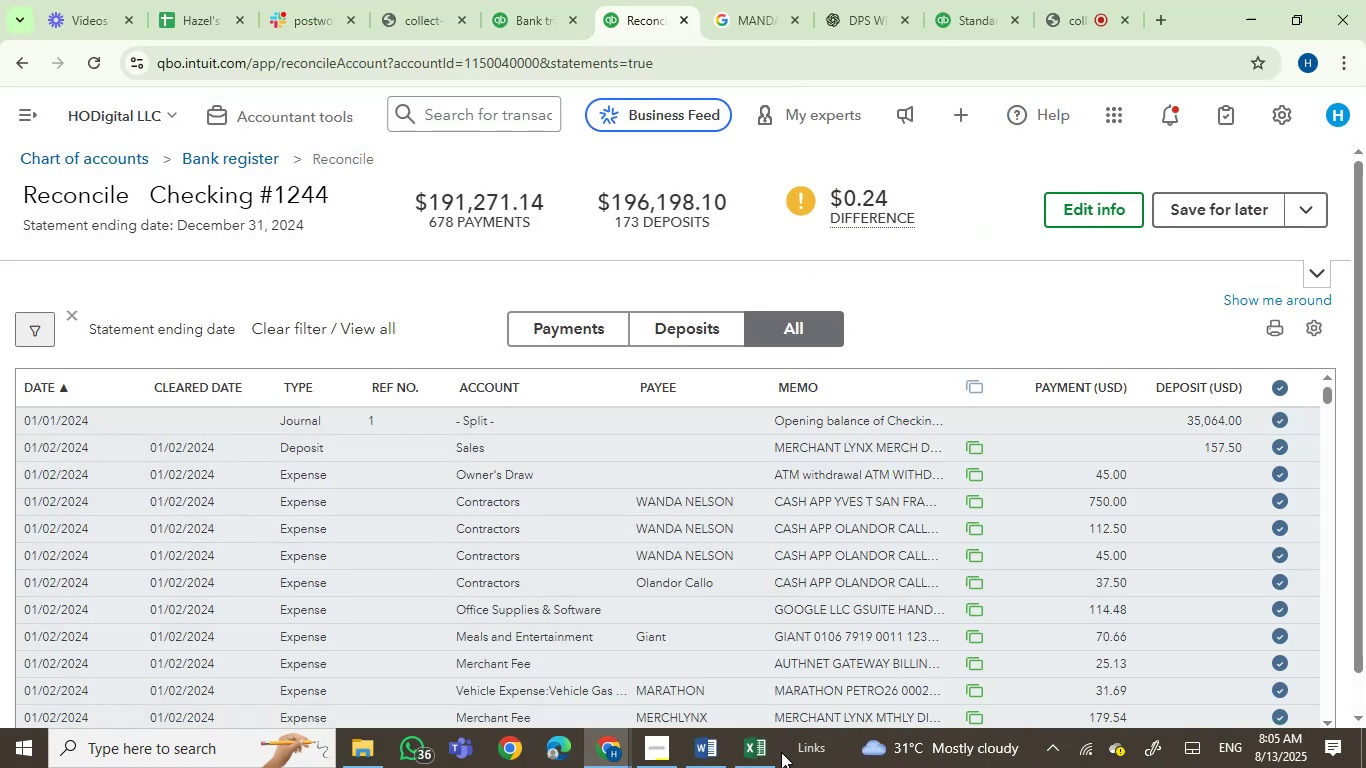 
left_click([764, 762])
 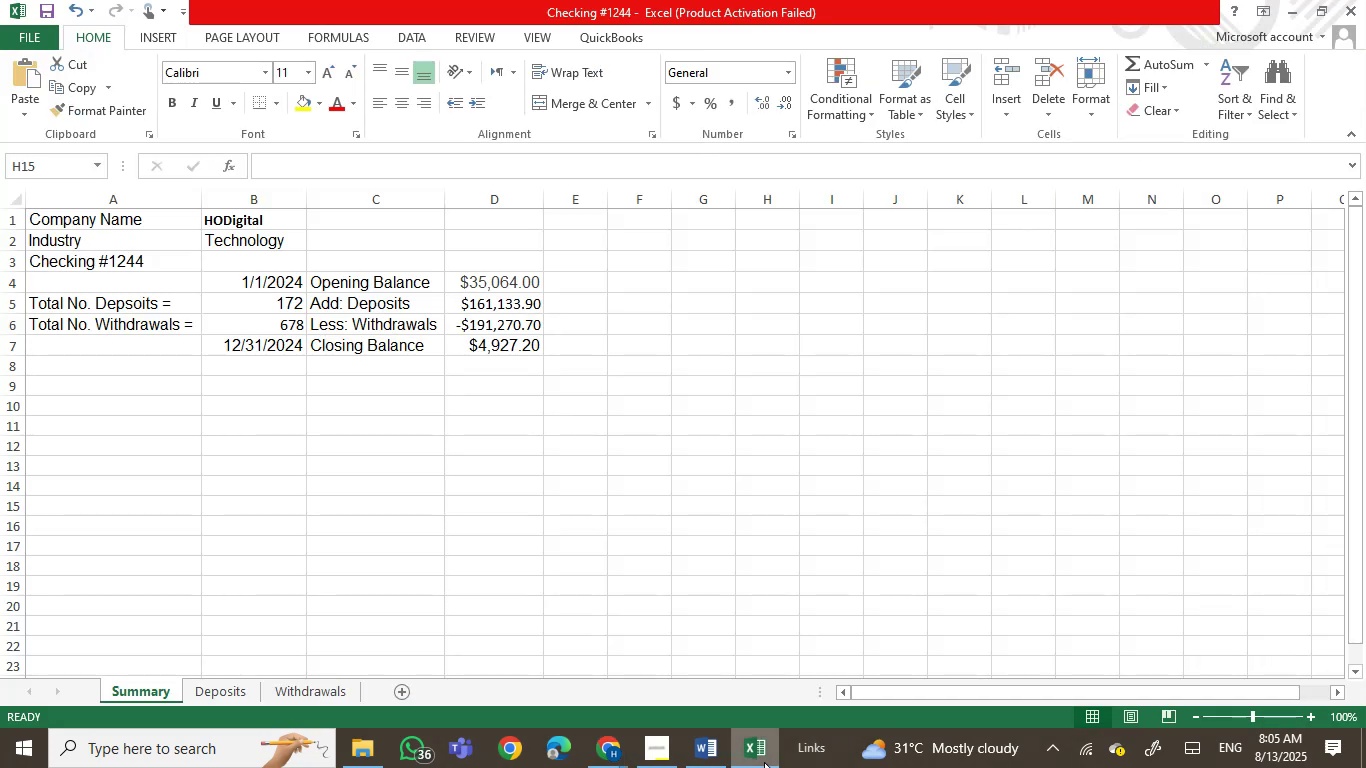 
left_click([764, 762])
 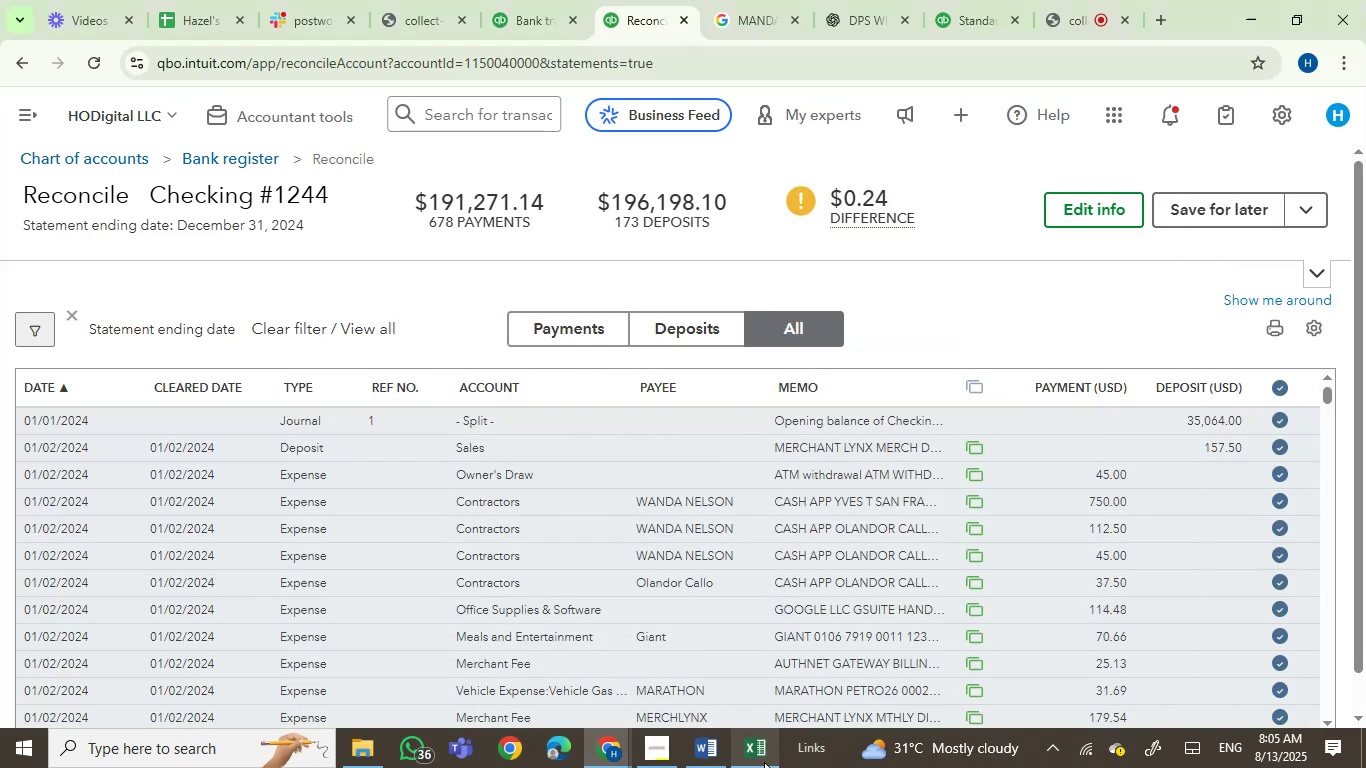 
left_click([764, 762])
 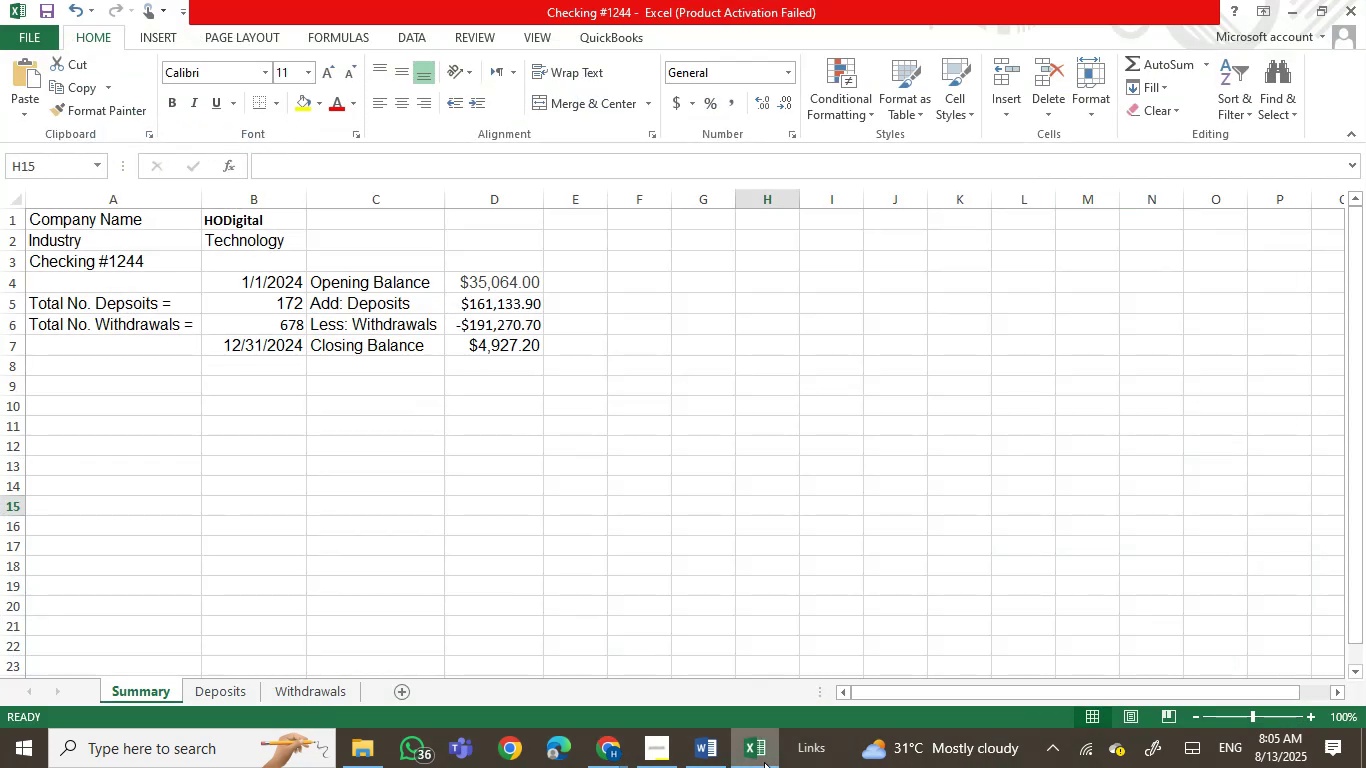 
left_click([764, 762])
 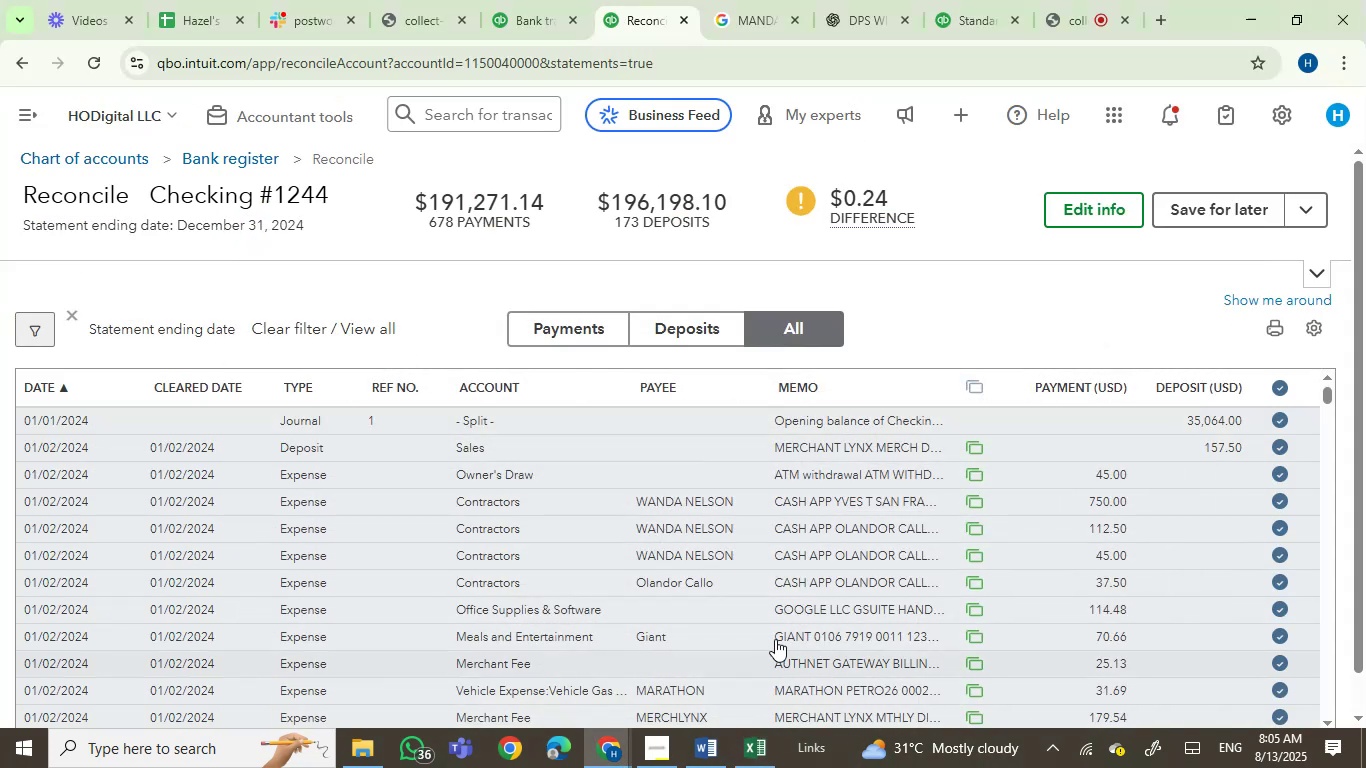 
scroll: coordinate [989, 589], scroll_direction: up, amount: 1.0
 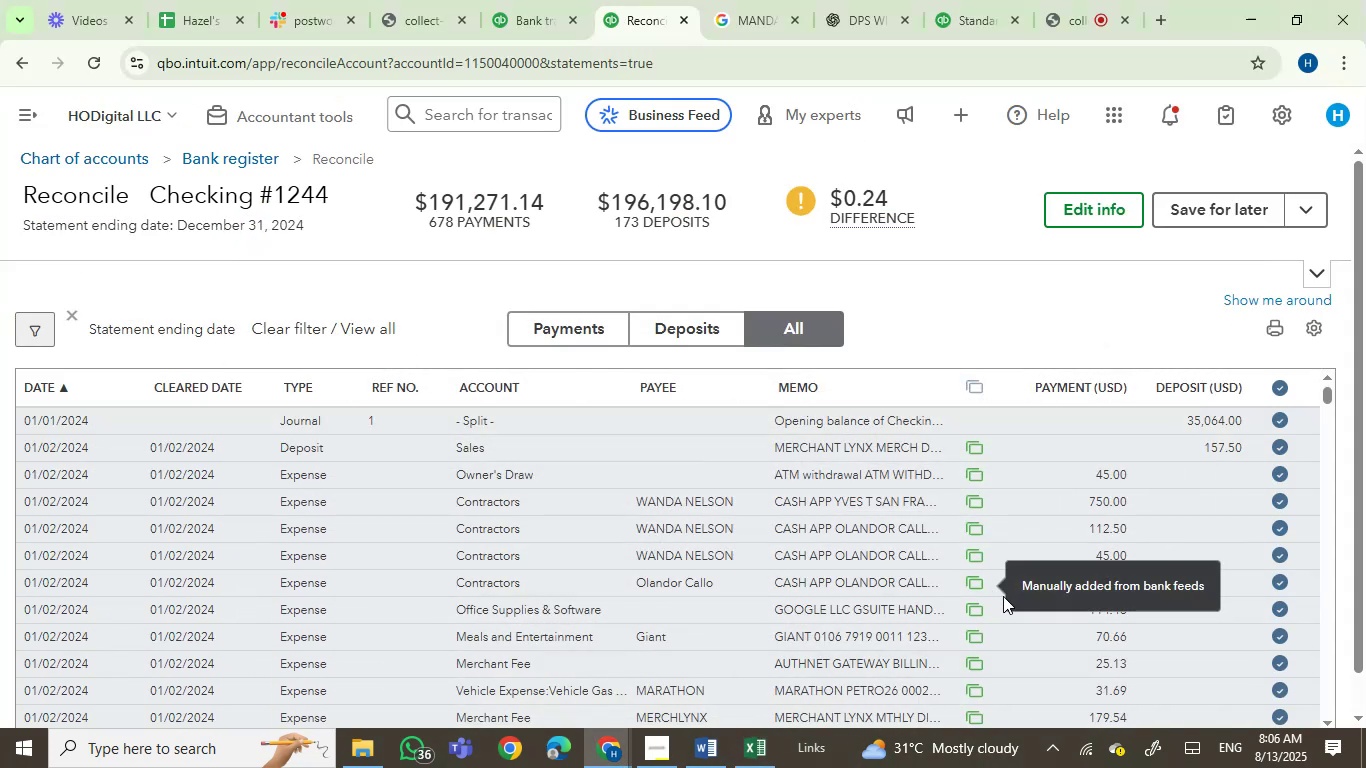 
scroll: coordinate [1235, 609], scroll_direction: down, amount: 1.0
 